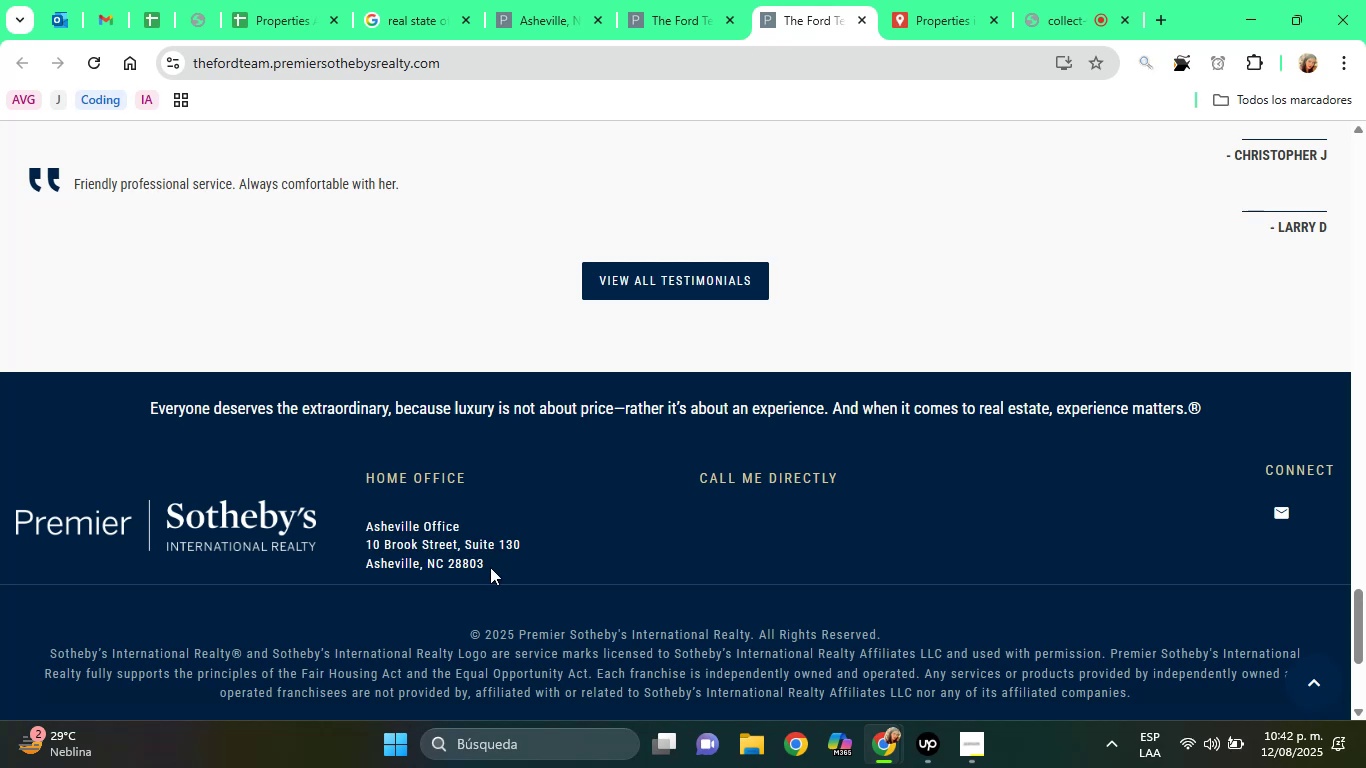 
left_click_drag(start_coordinate=[490, 569], to_coordinate=[445, 558])
 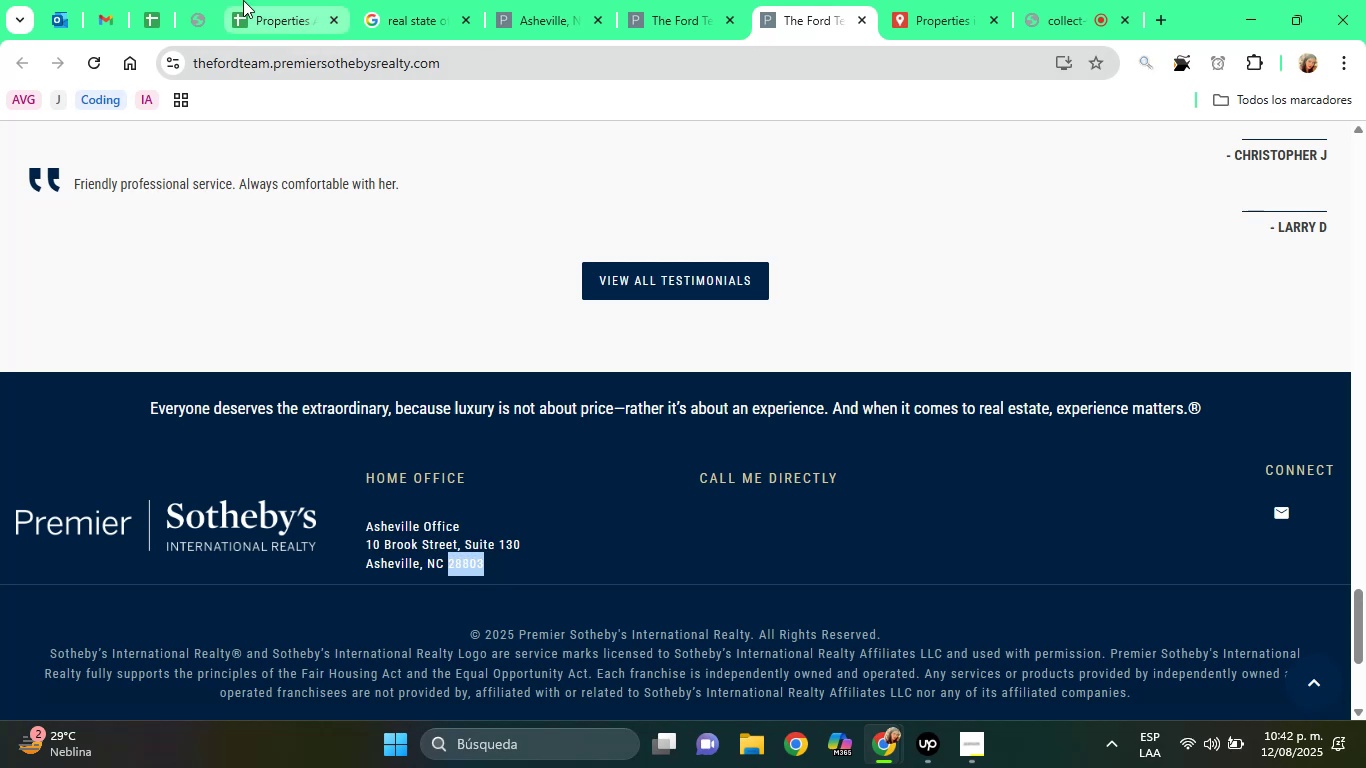 
left_click([243, 0])
 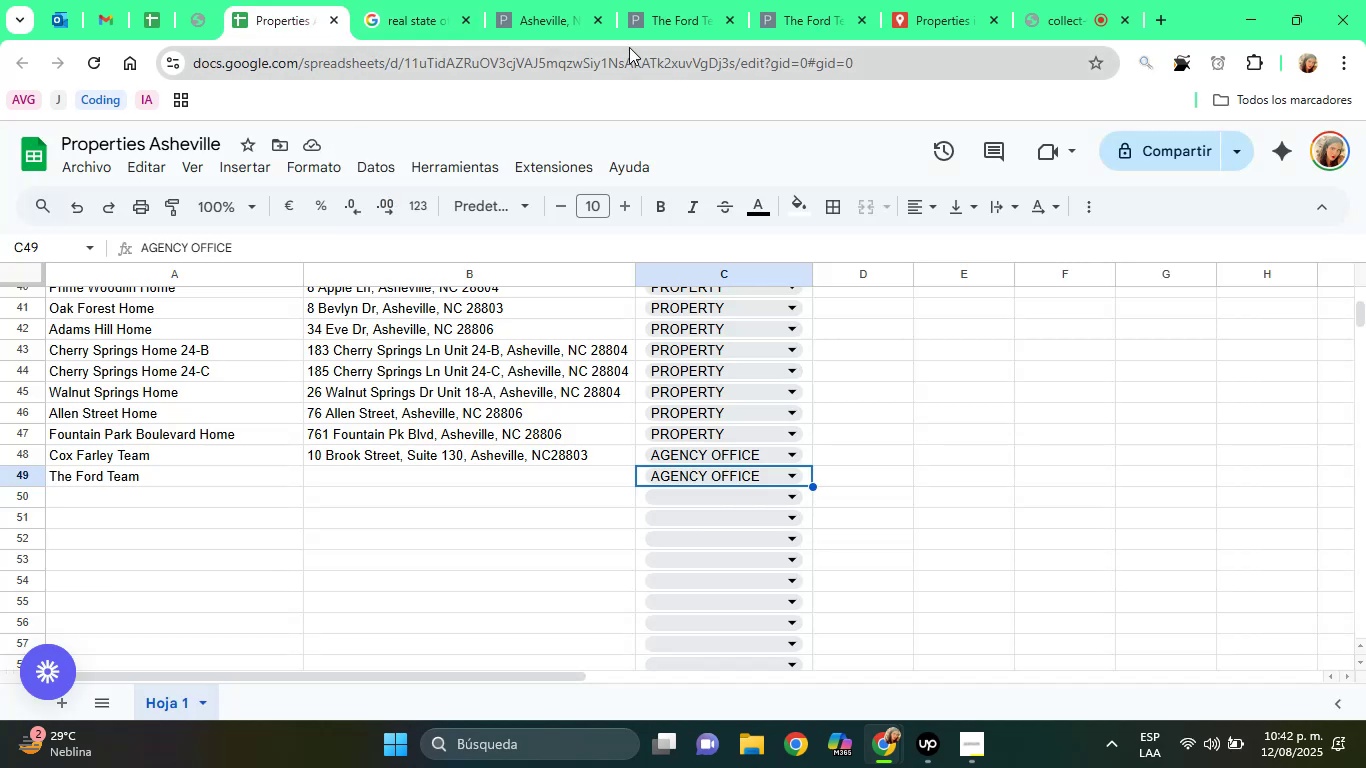 
left_click([767, 0])
 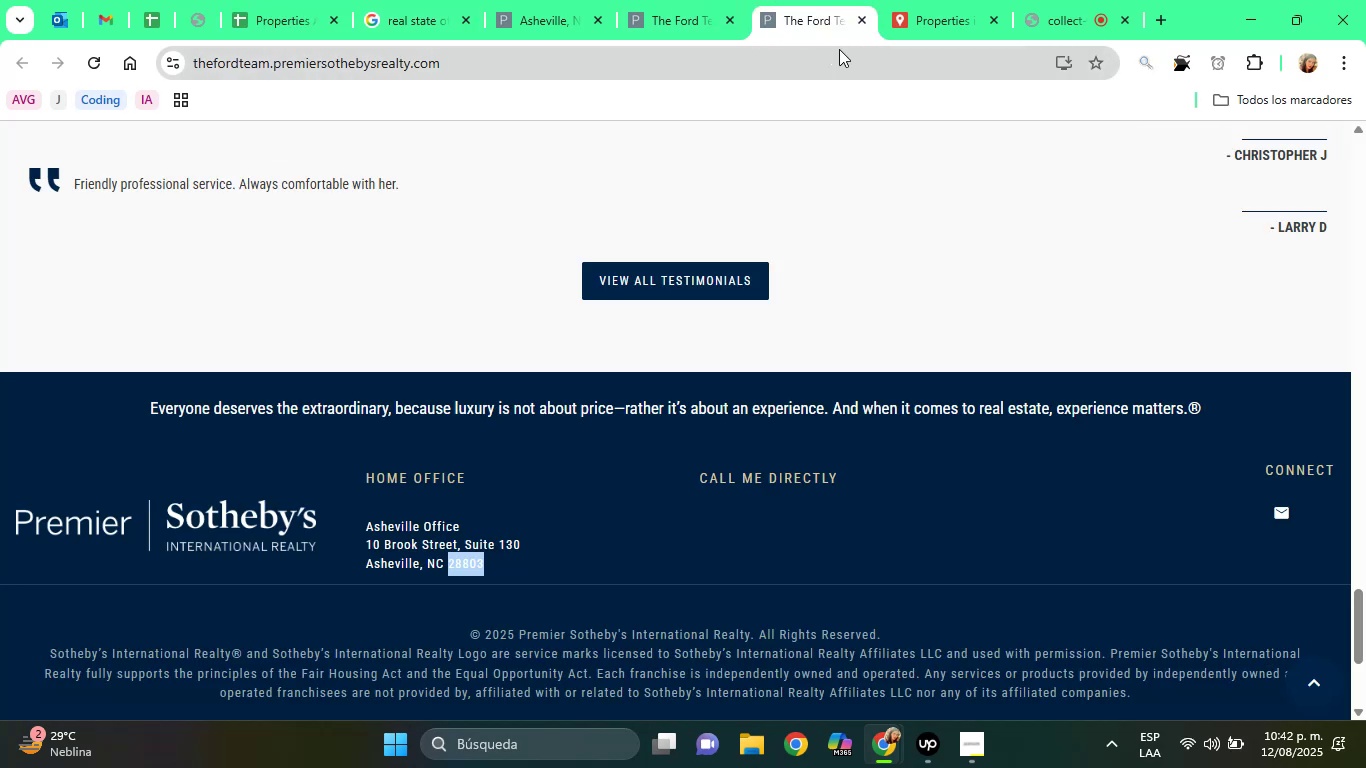 
left_click([712, 0])
 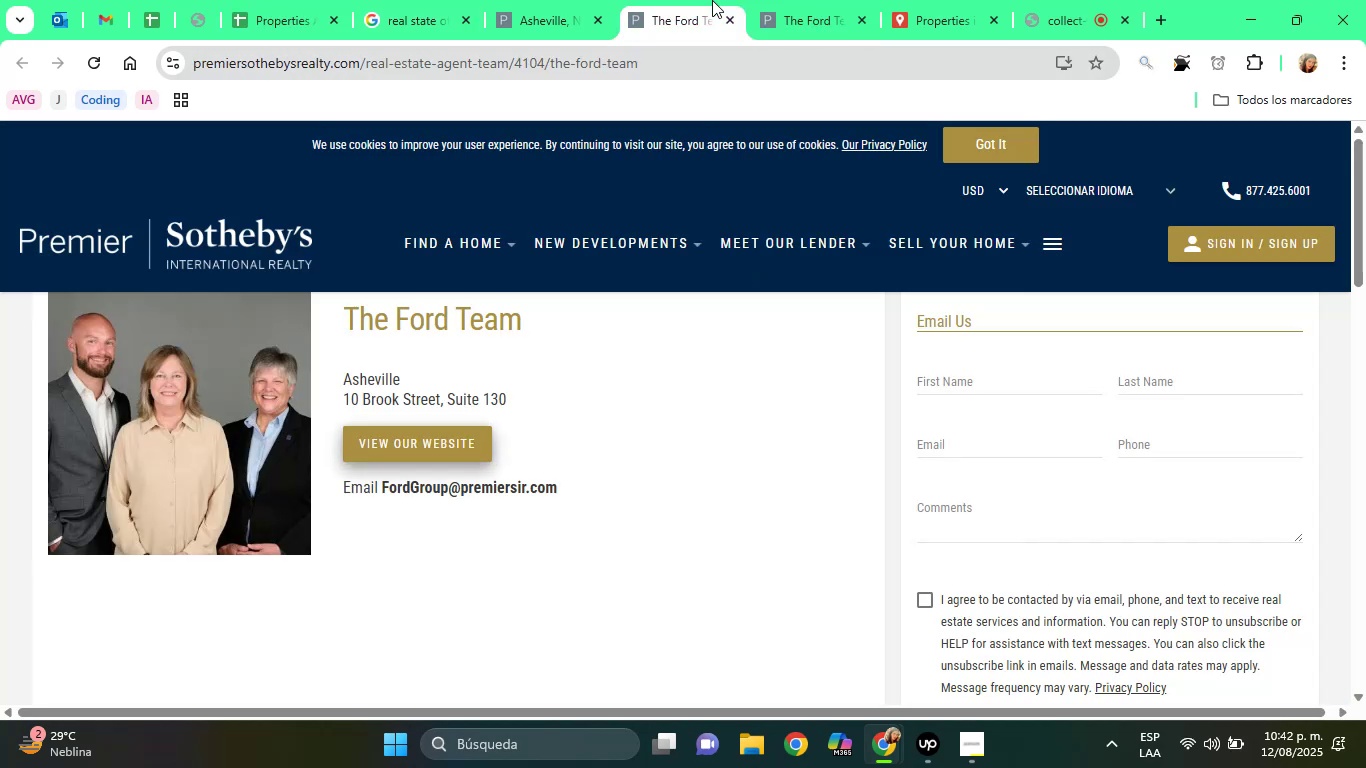 
mouse_move([747, 3])
 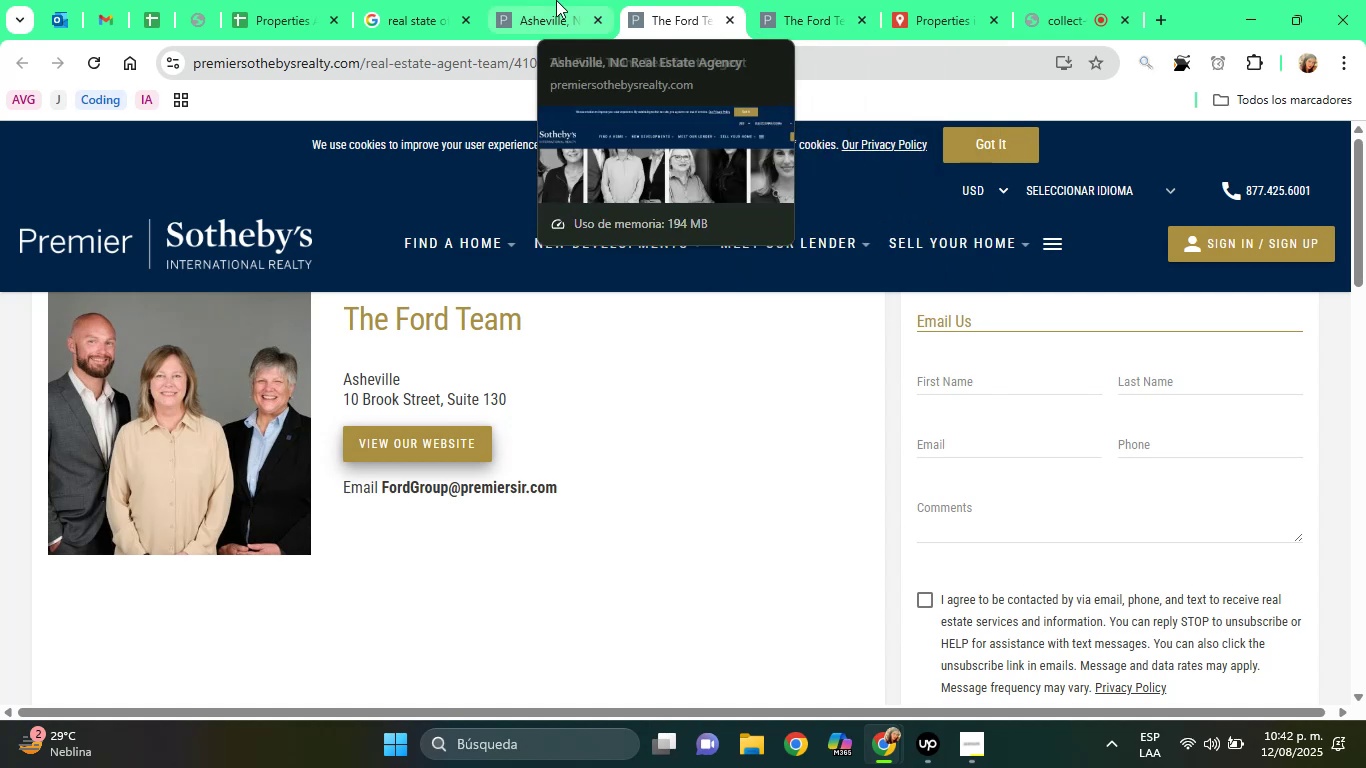 
left_click([556, 0])
 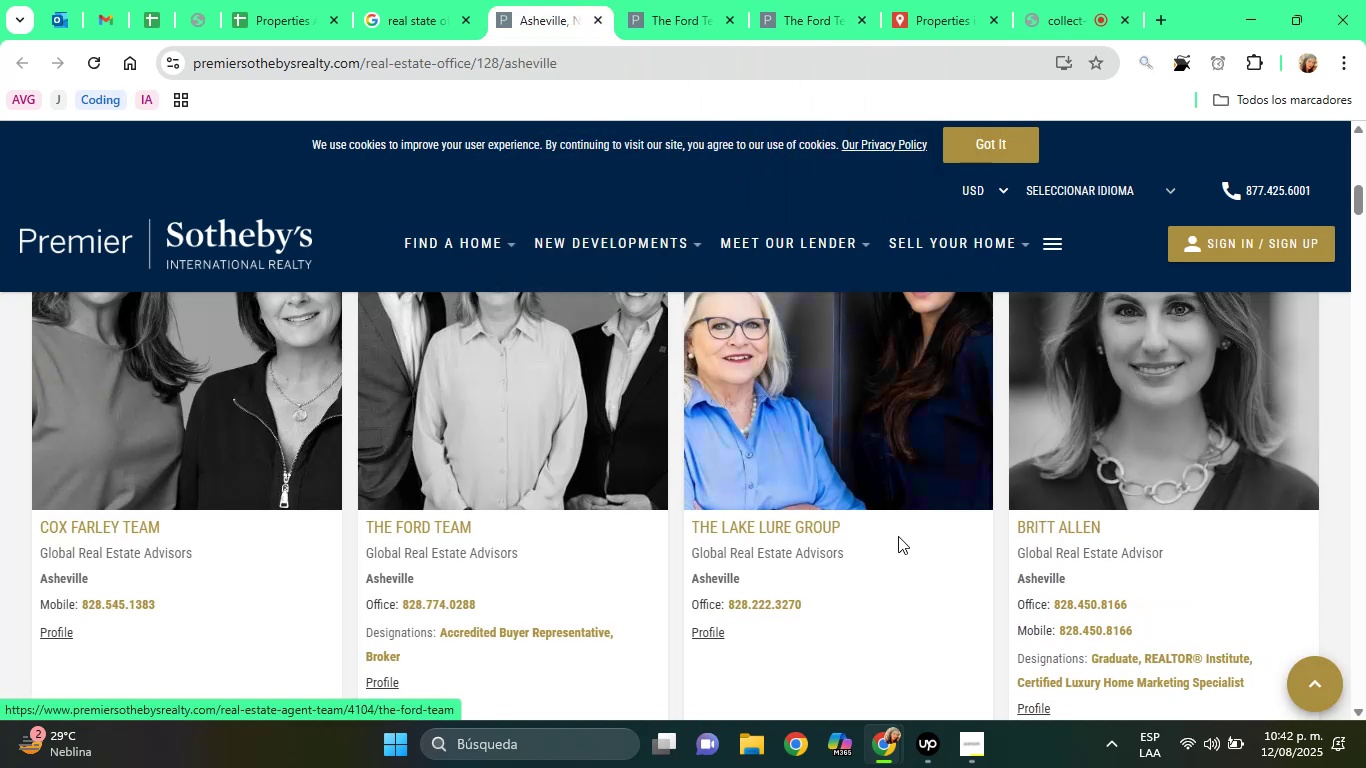 
wait(6.16)
 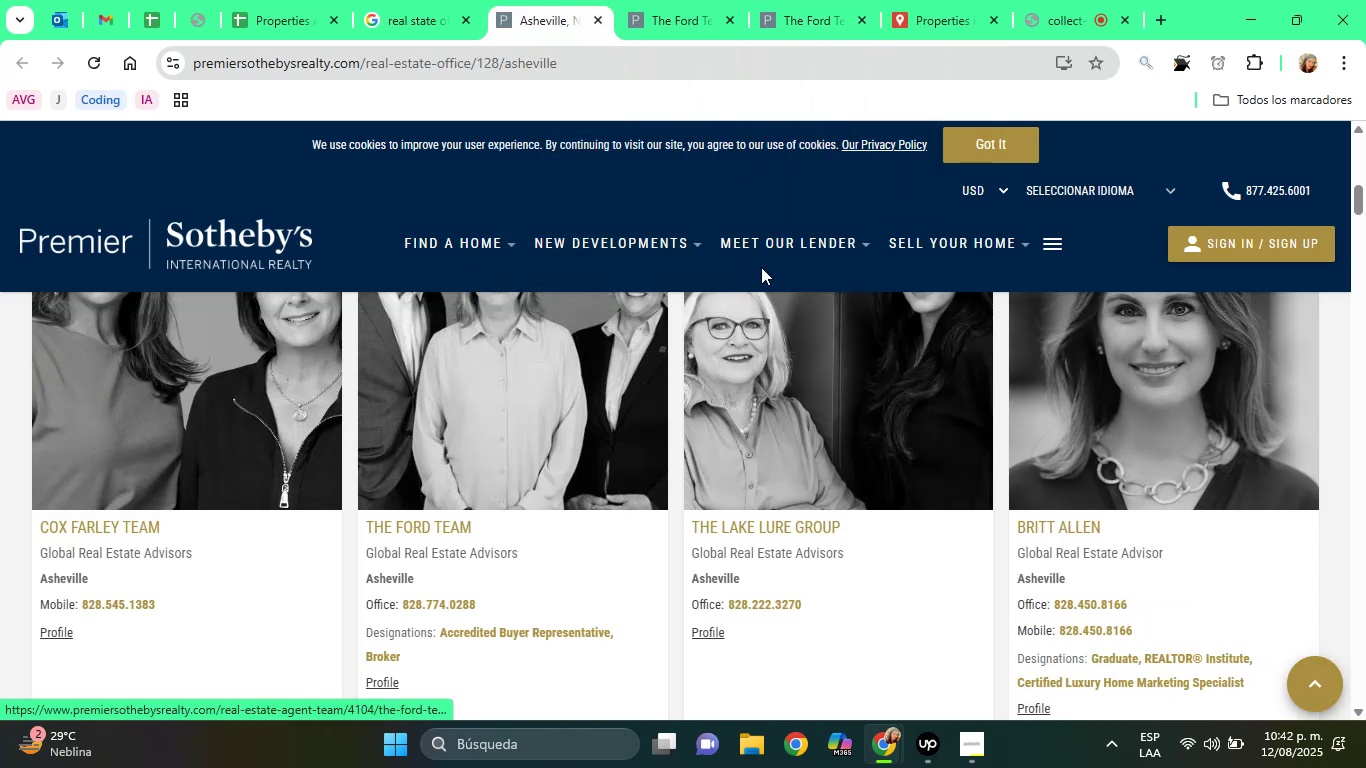 
left_click([860, 420])
 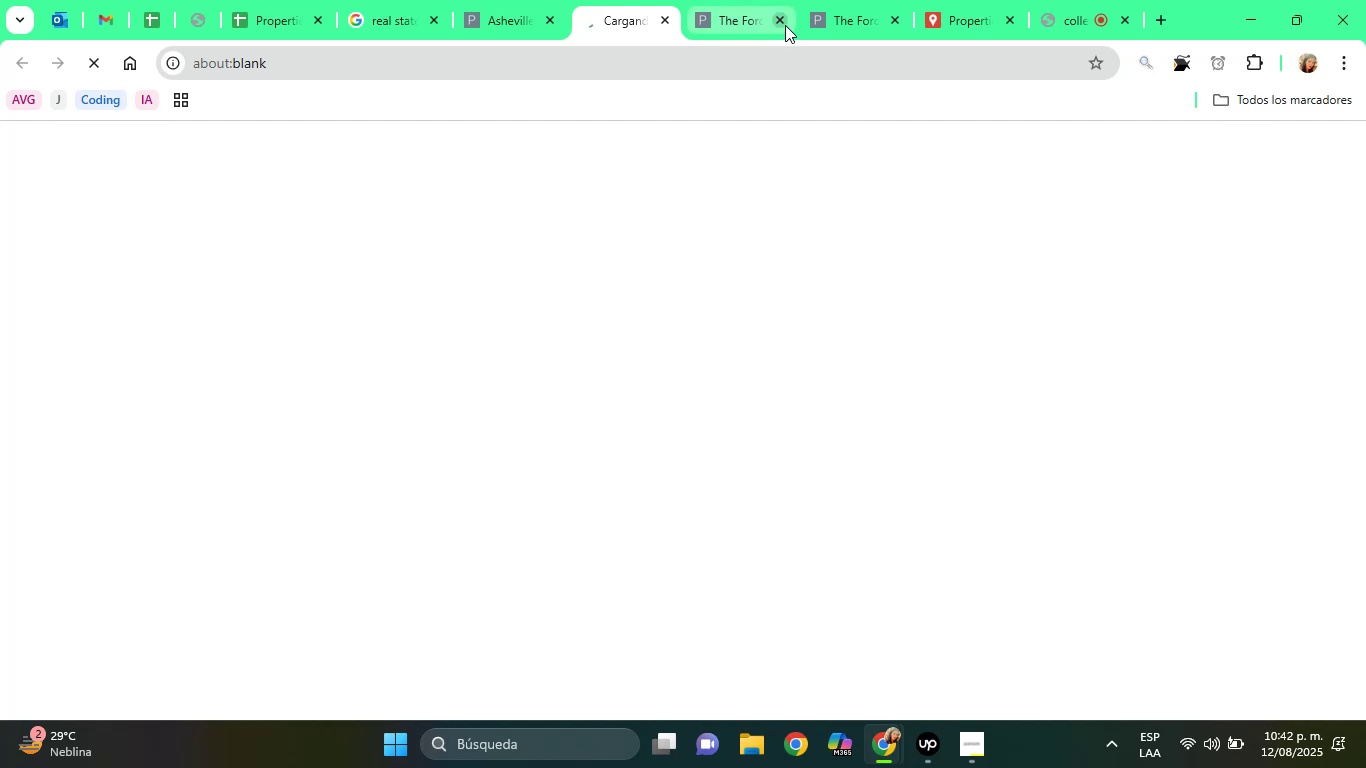 
left_click([778, 18])
 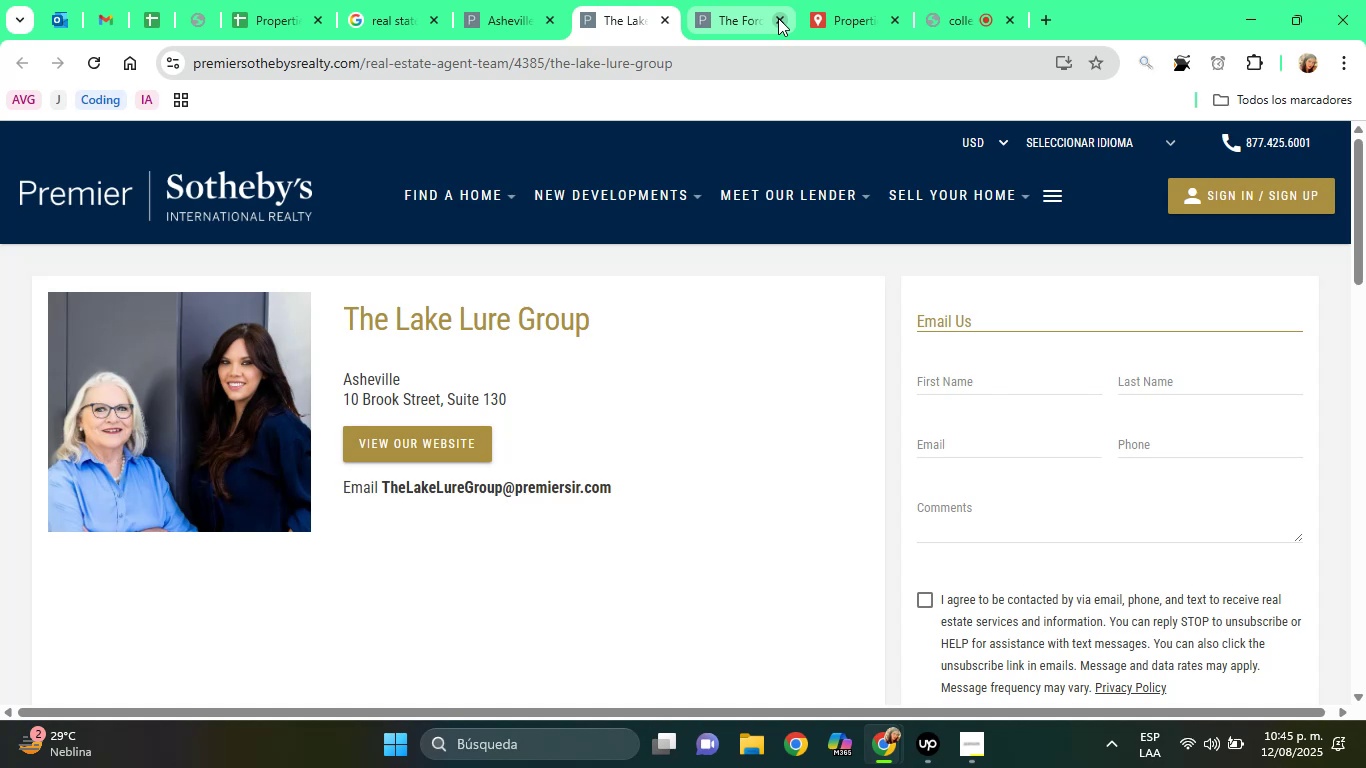 
wait(167.07)
 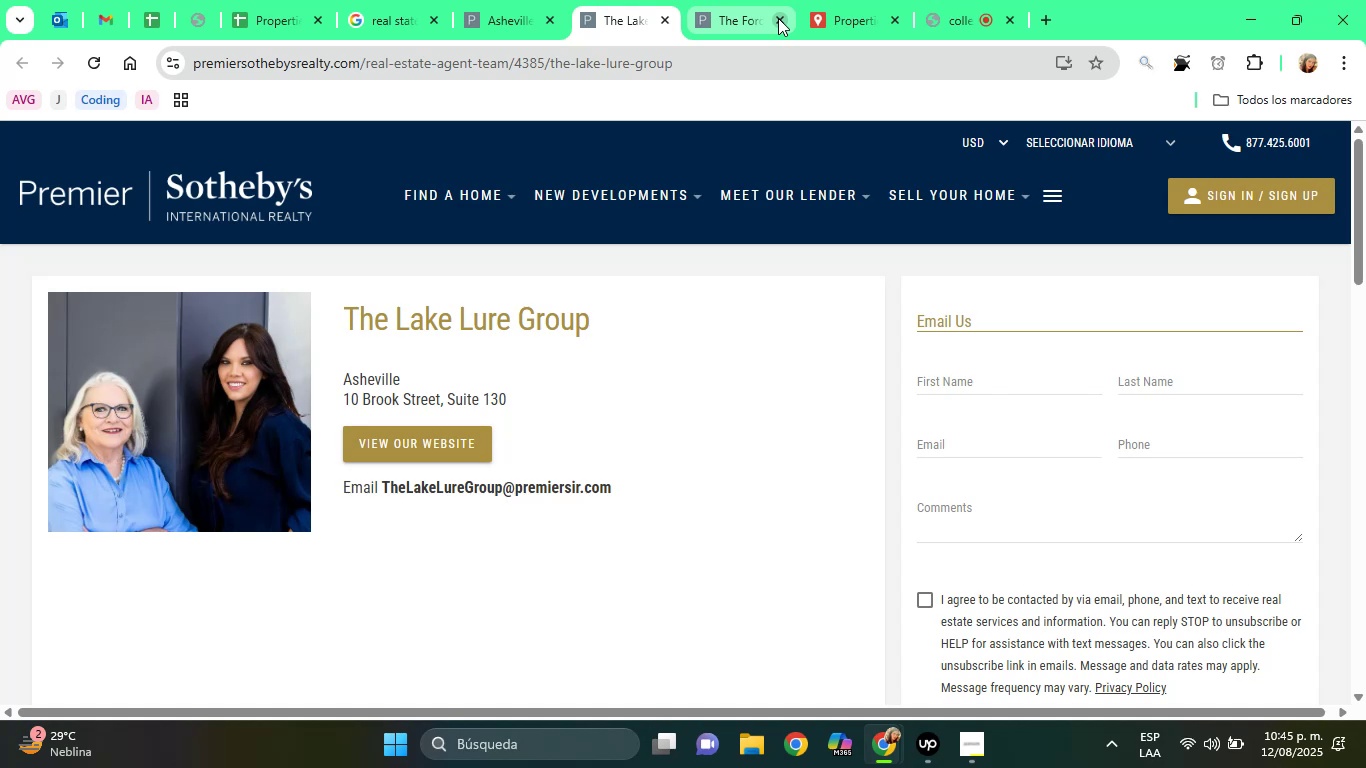 
left_click([428, 431])
 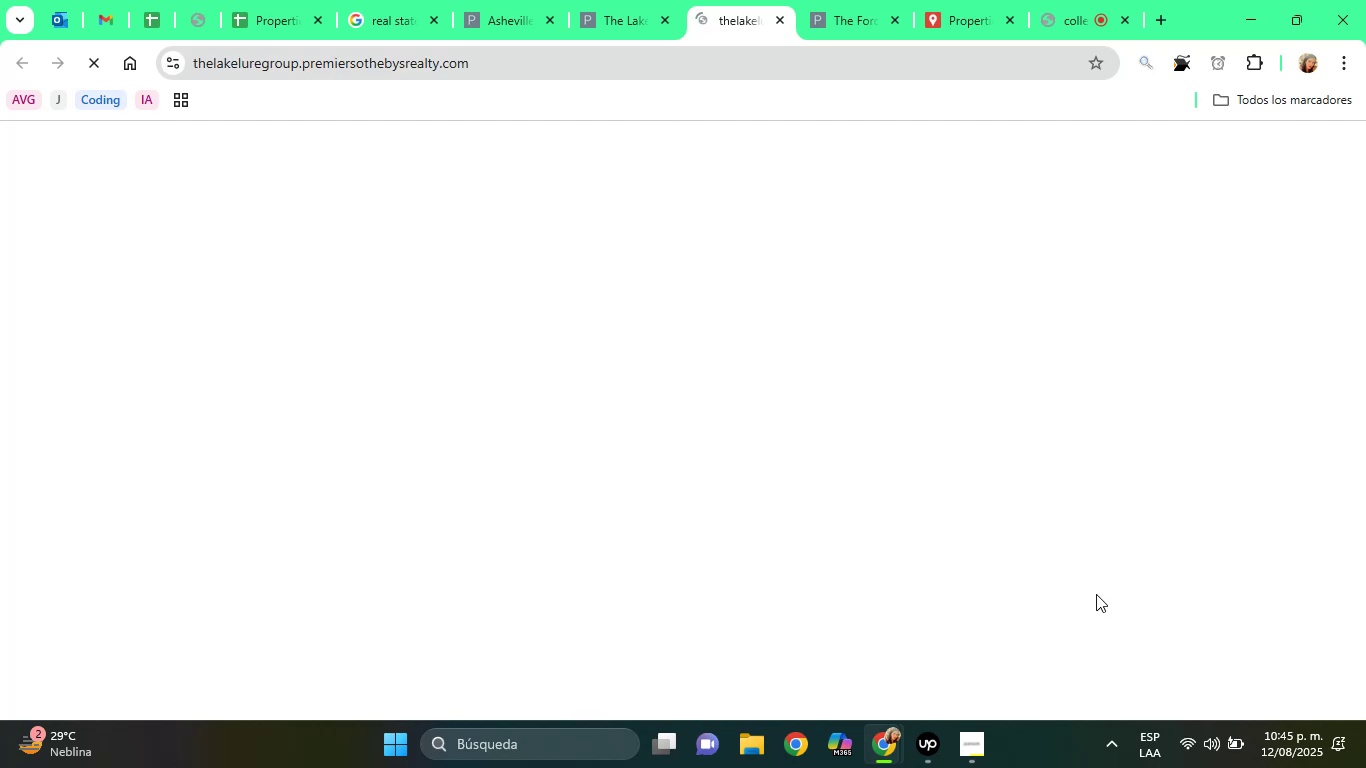 
left_click([1019, 0])
 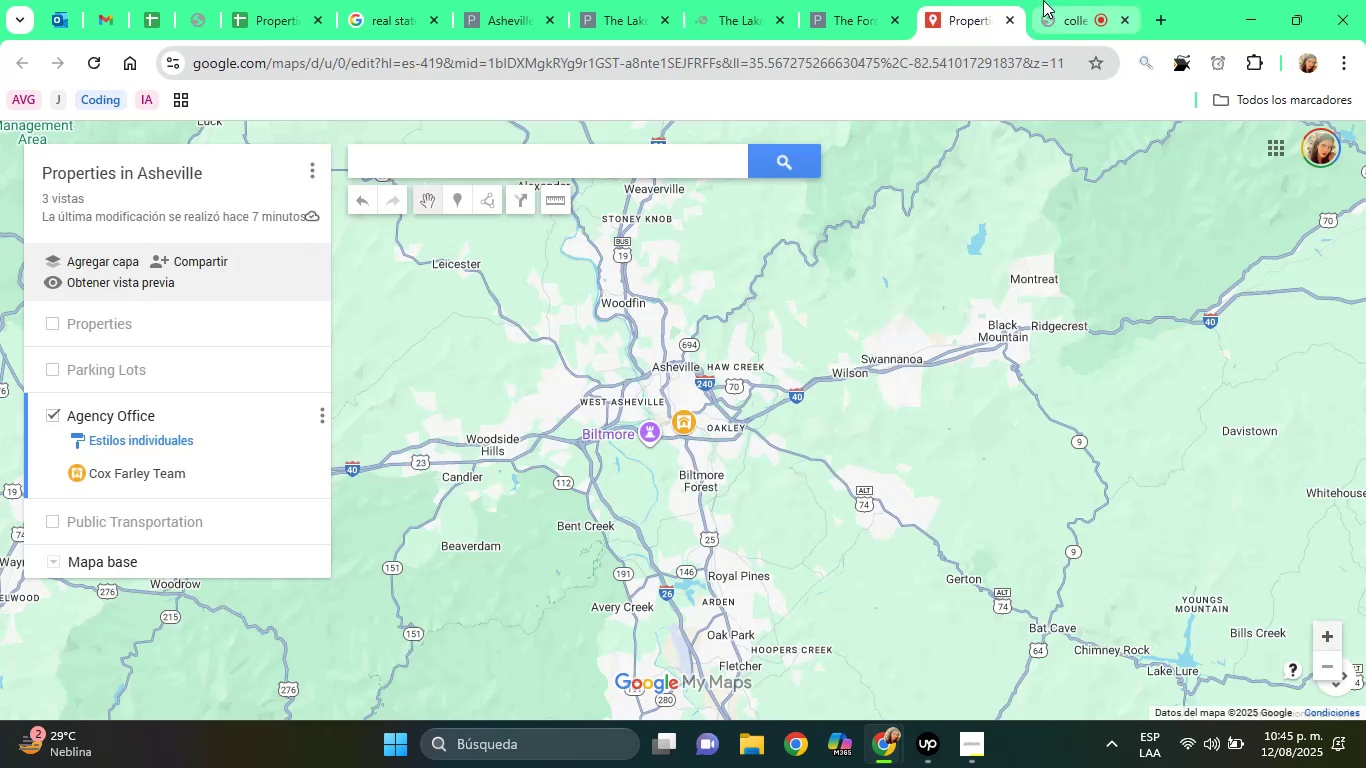 
left_click([1043, 0])
 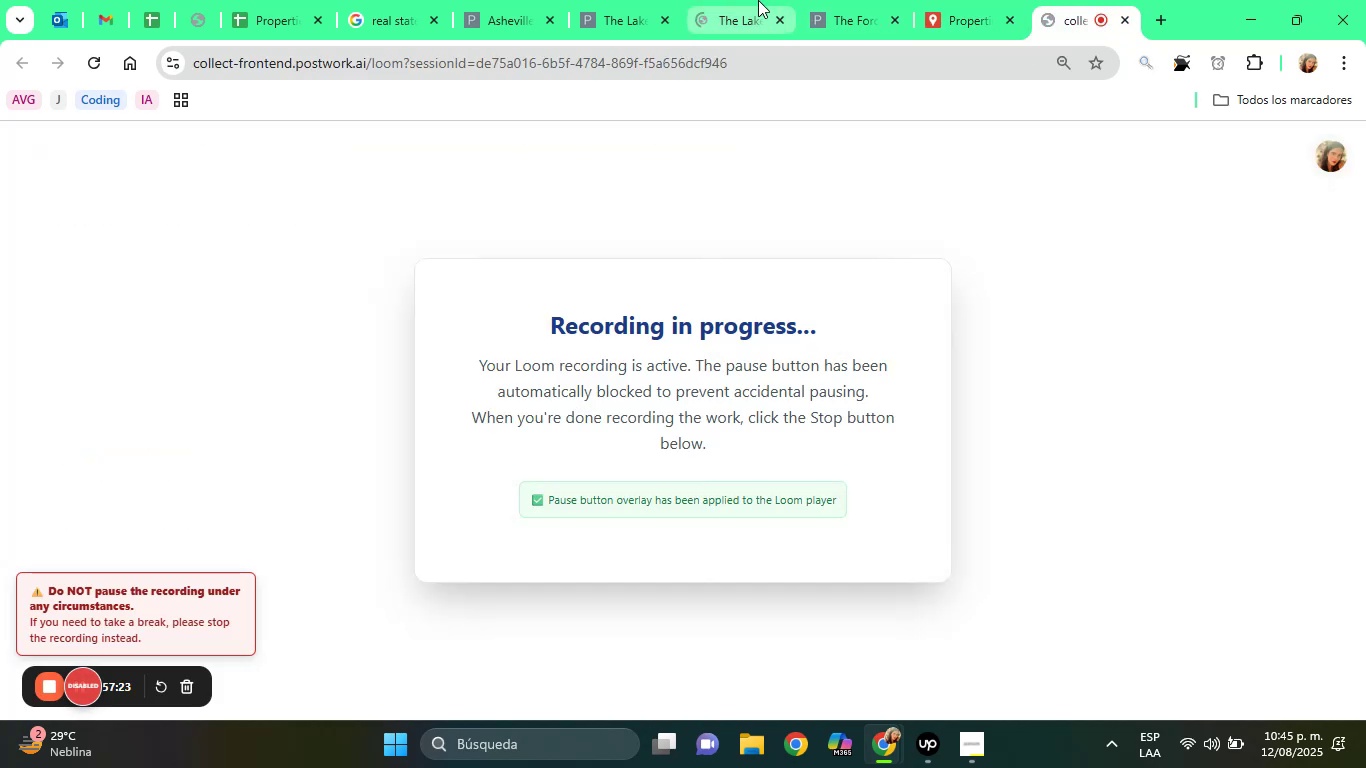 
left_click([754, 0])
 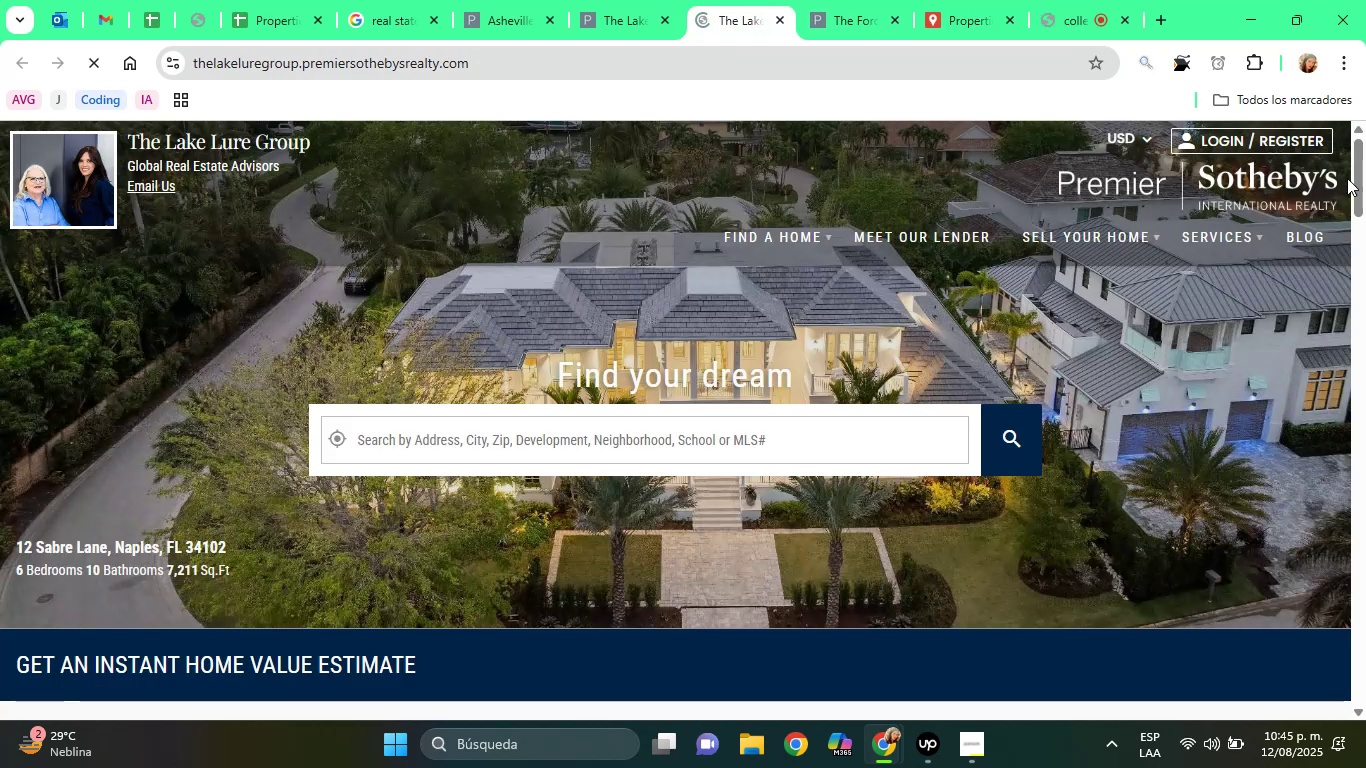 
left_click_drag(start_coordinate=[1361, 176], to_coordinate=[1365, 666])
 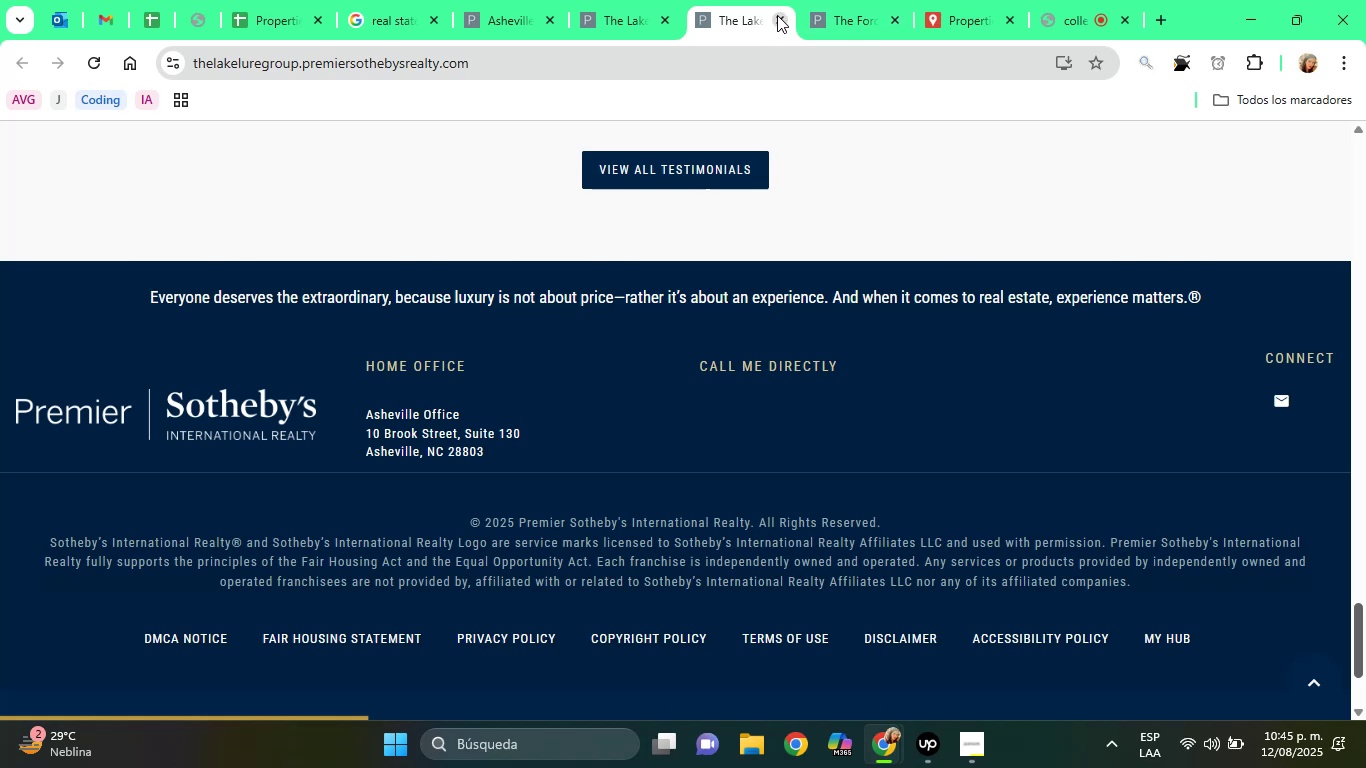 
left_click([777, 15])
 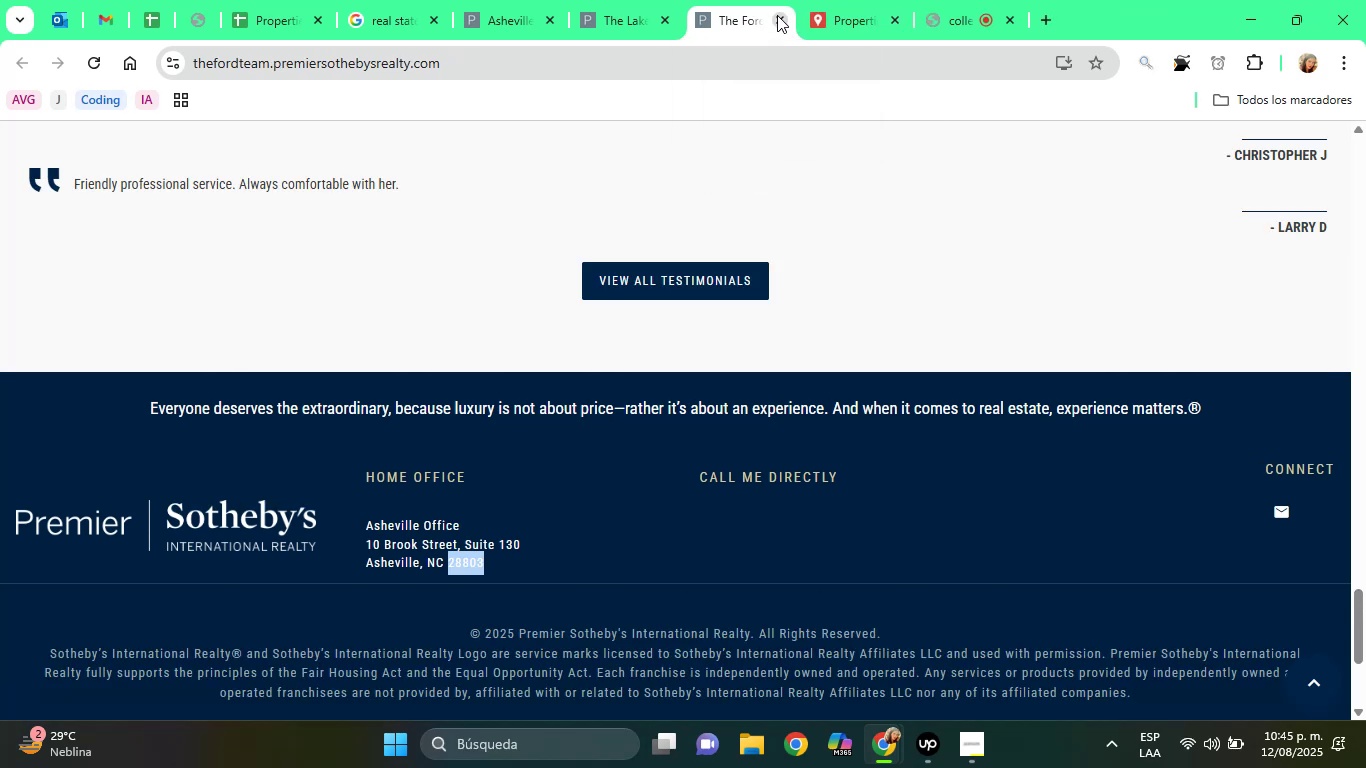 
left_click([777, 15])
 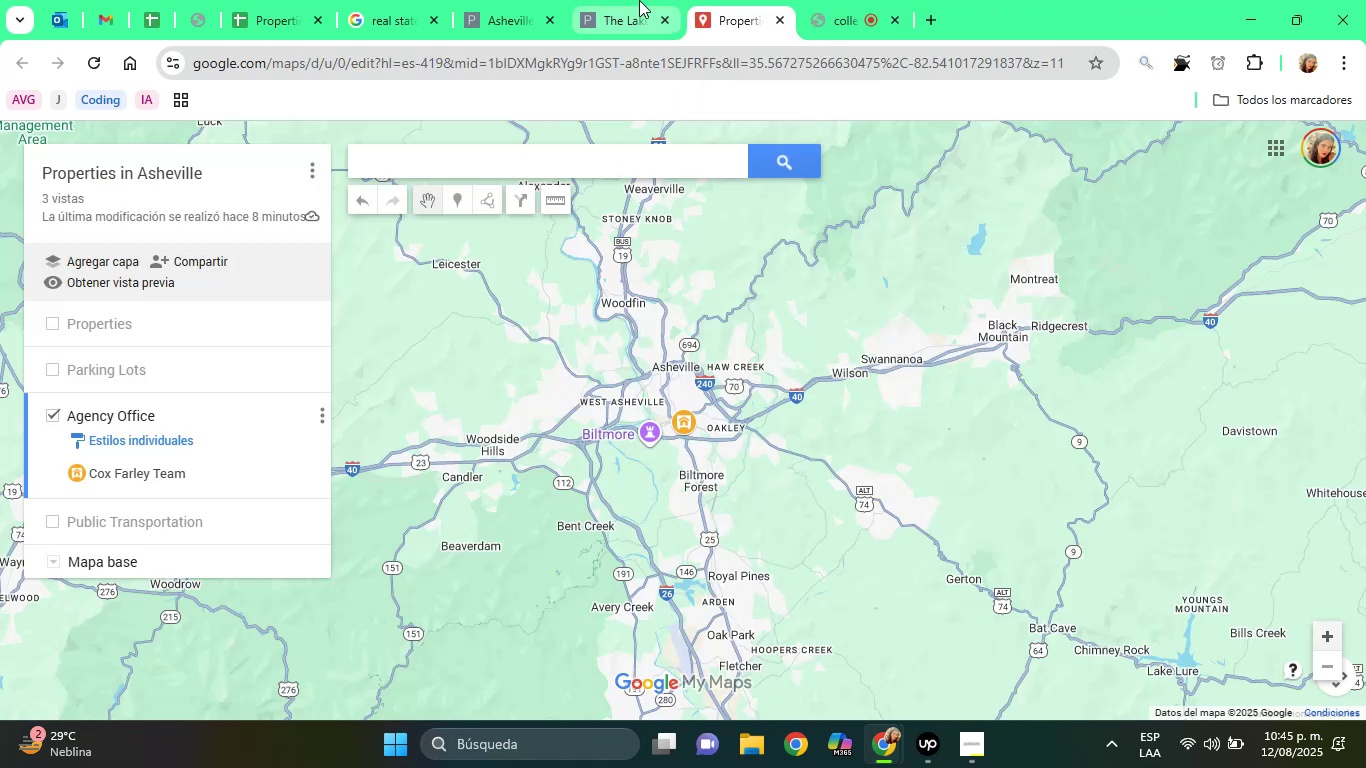 
left_click([639, 0])
 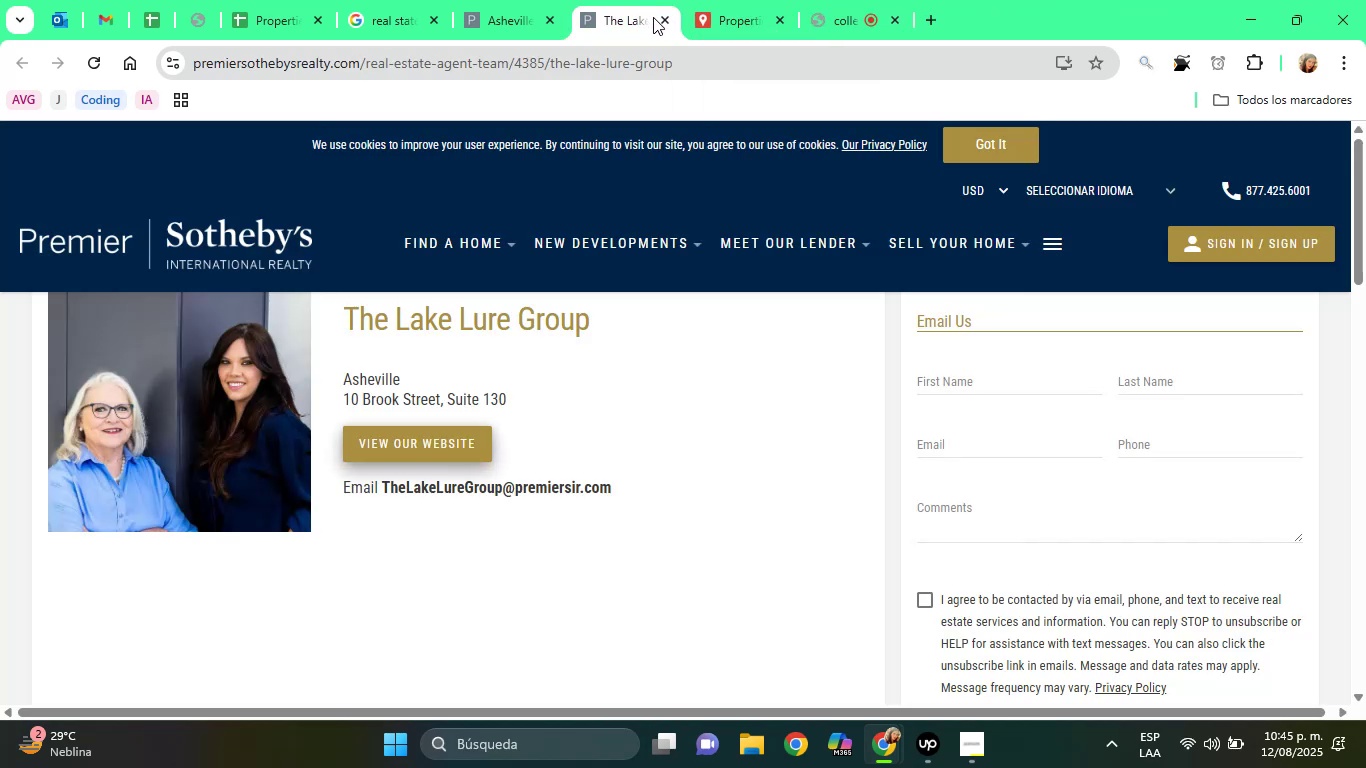 
left_click([654, 18])
 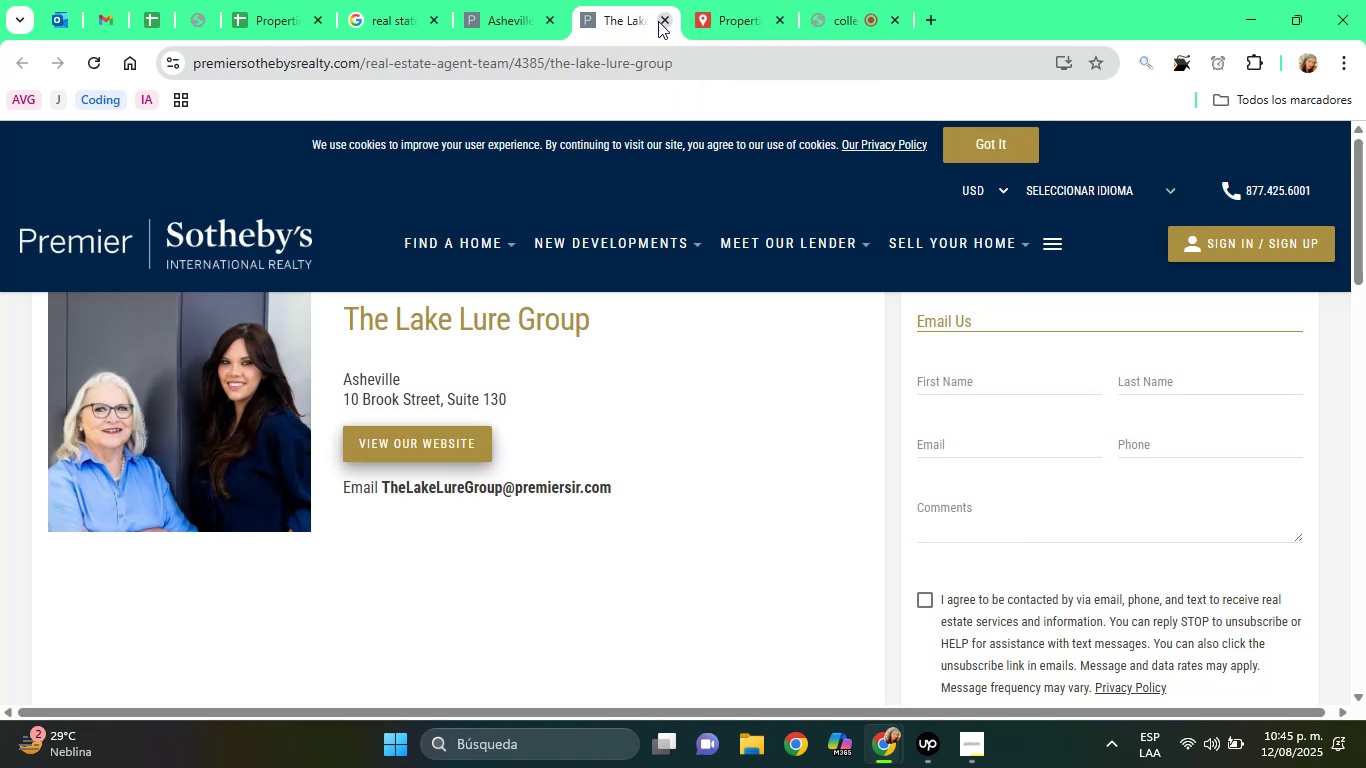 
left_click([660, 23])
 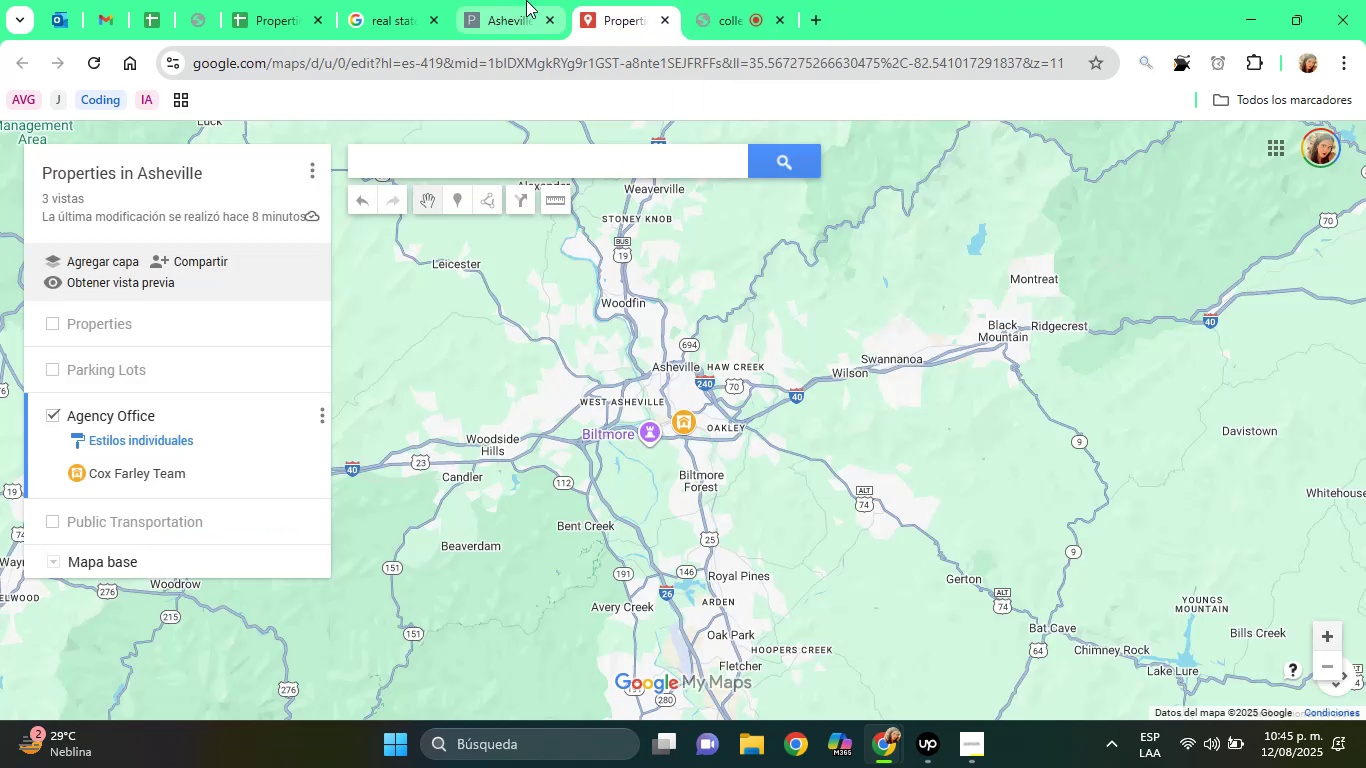 
left_click([526, 0])
 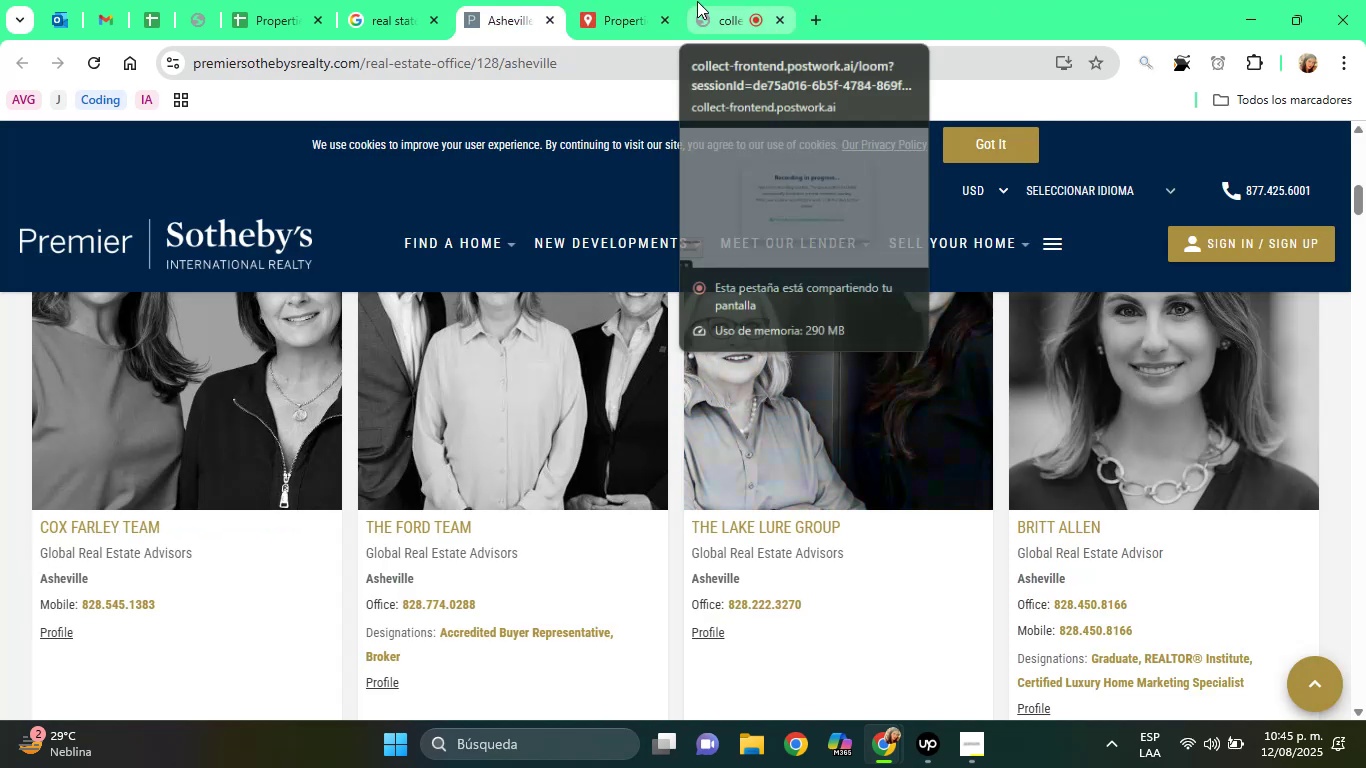 
left_click([703, 3])
 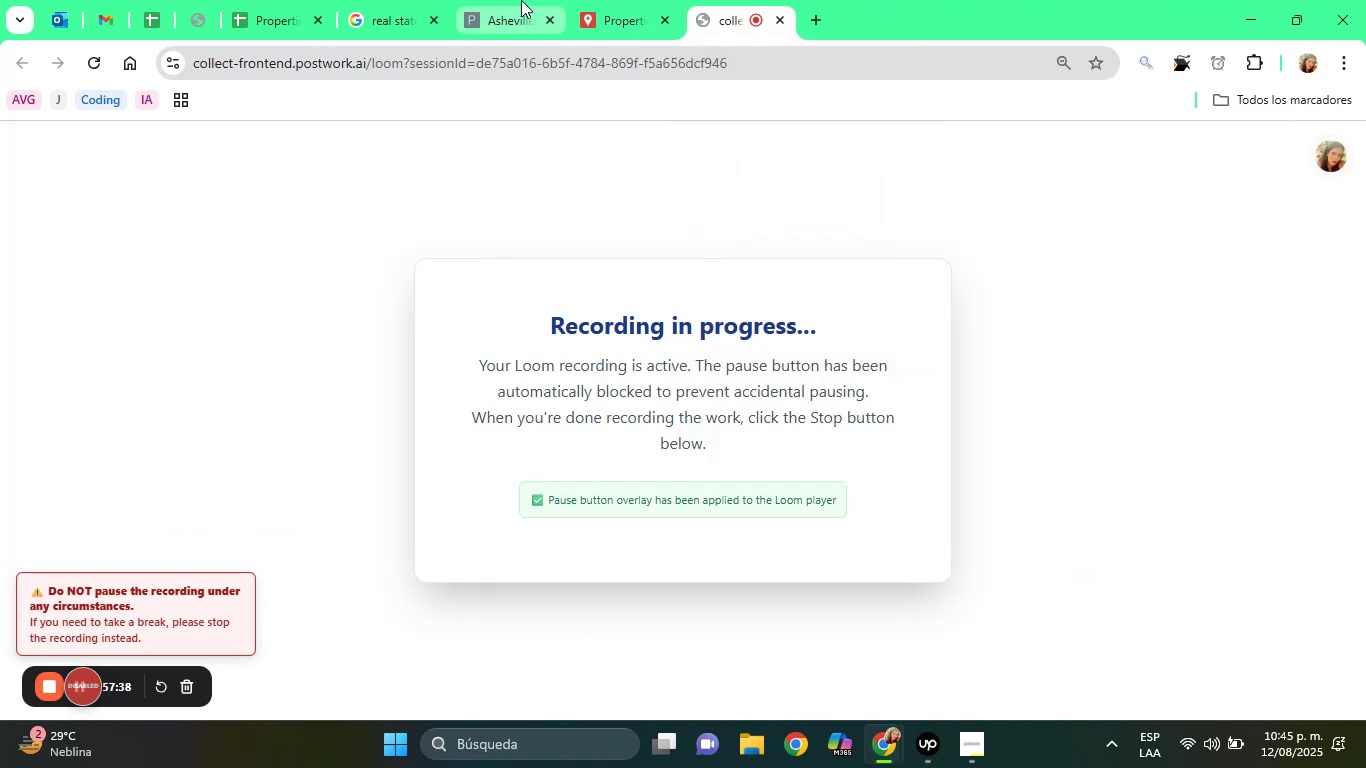 
left_click([521, 0])
 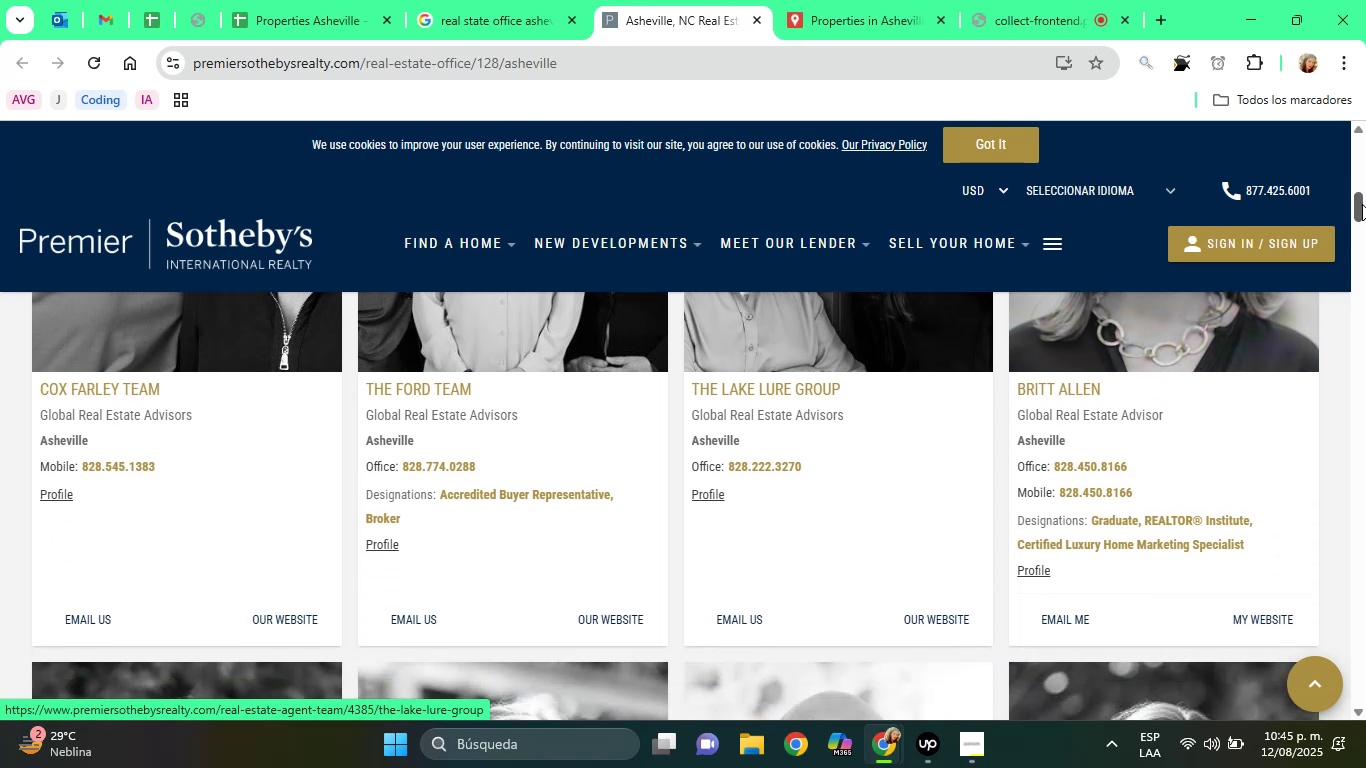 
wait(11.56)
 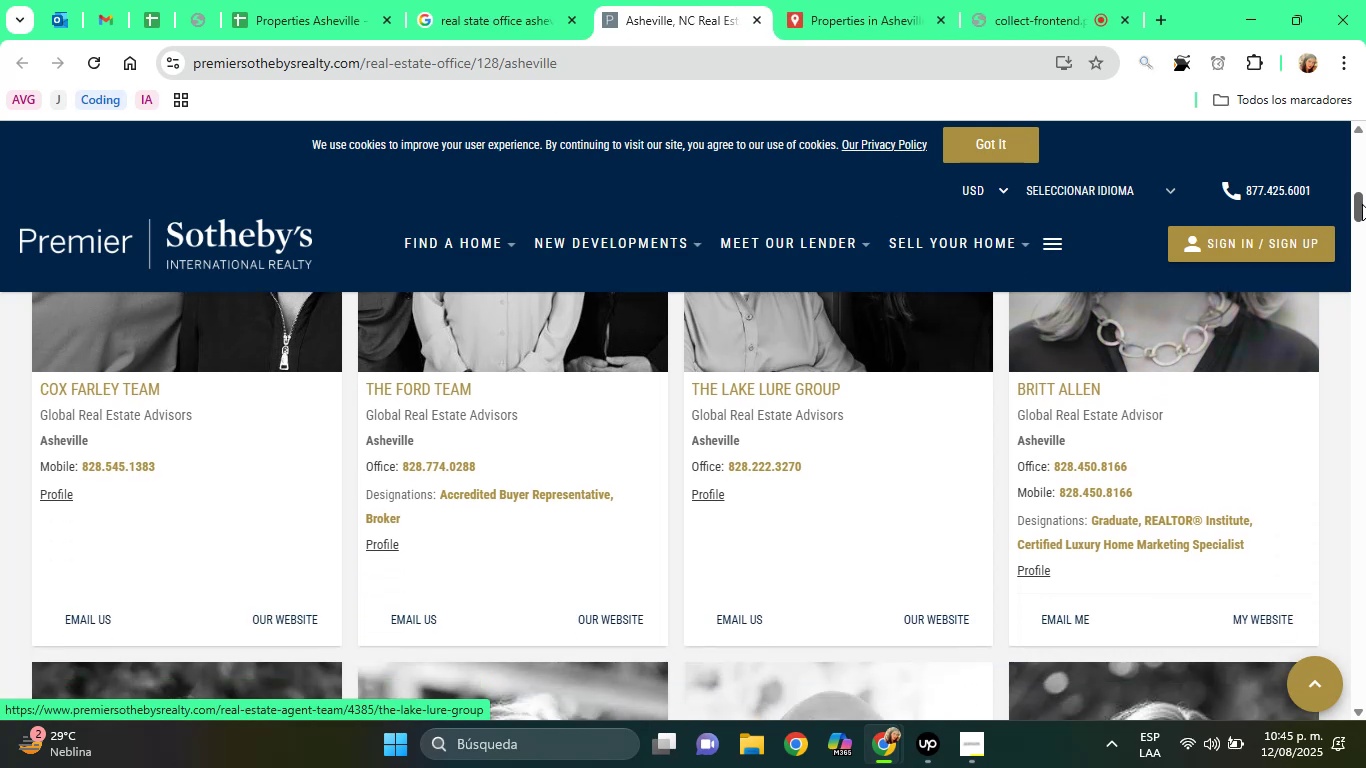 
left_click_drag(start_coordinate=[1365, 208], to_coordinate=[1365, 219])
 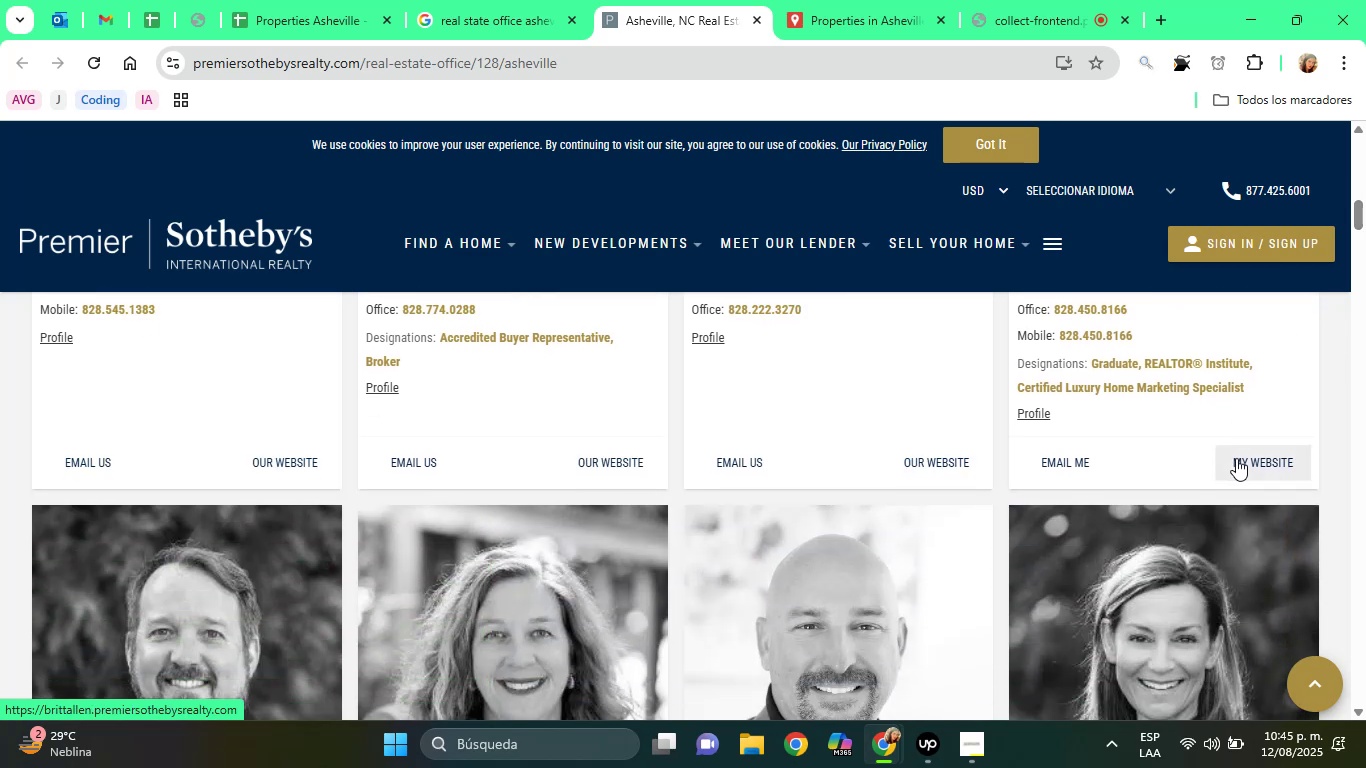 
right_click([1236, 458])
 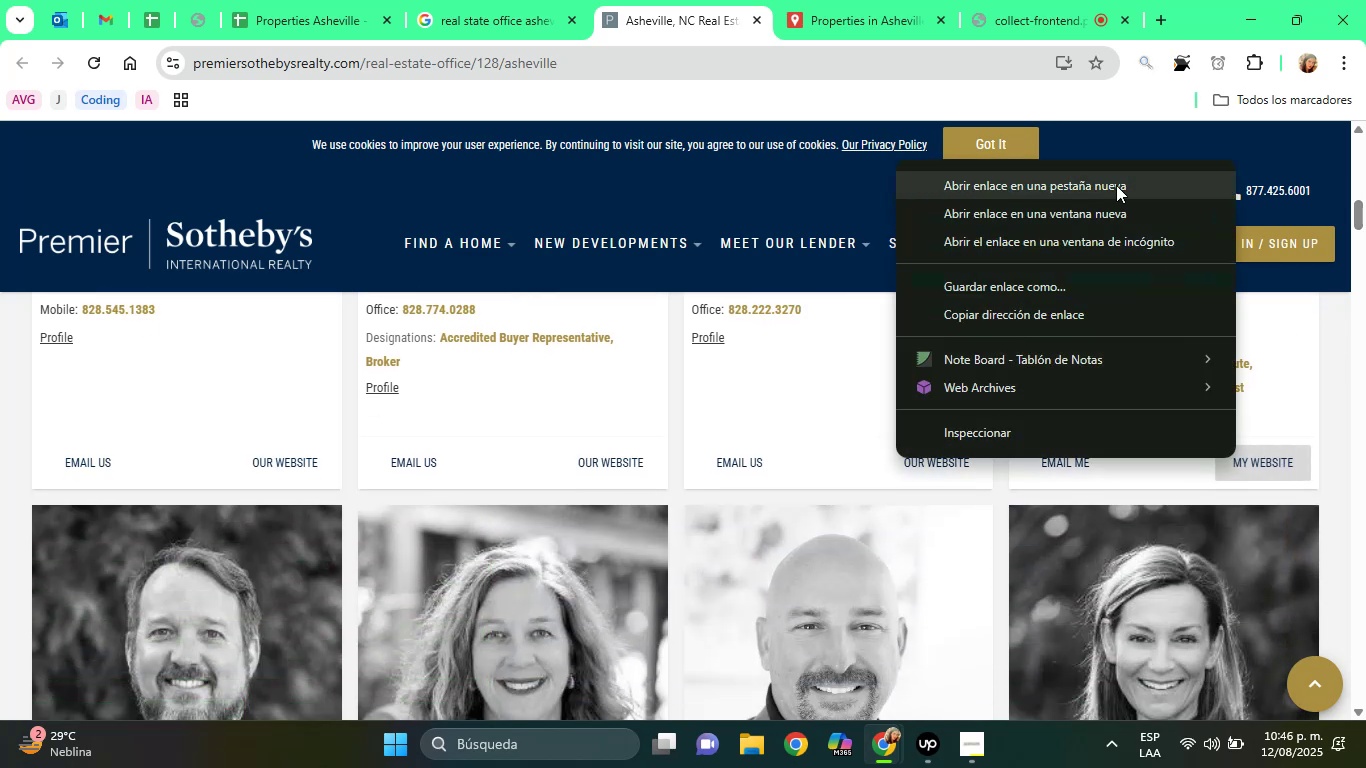 
left_click([1115, 184])
 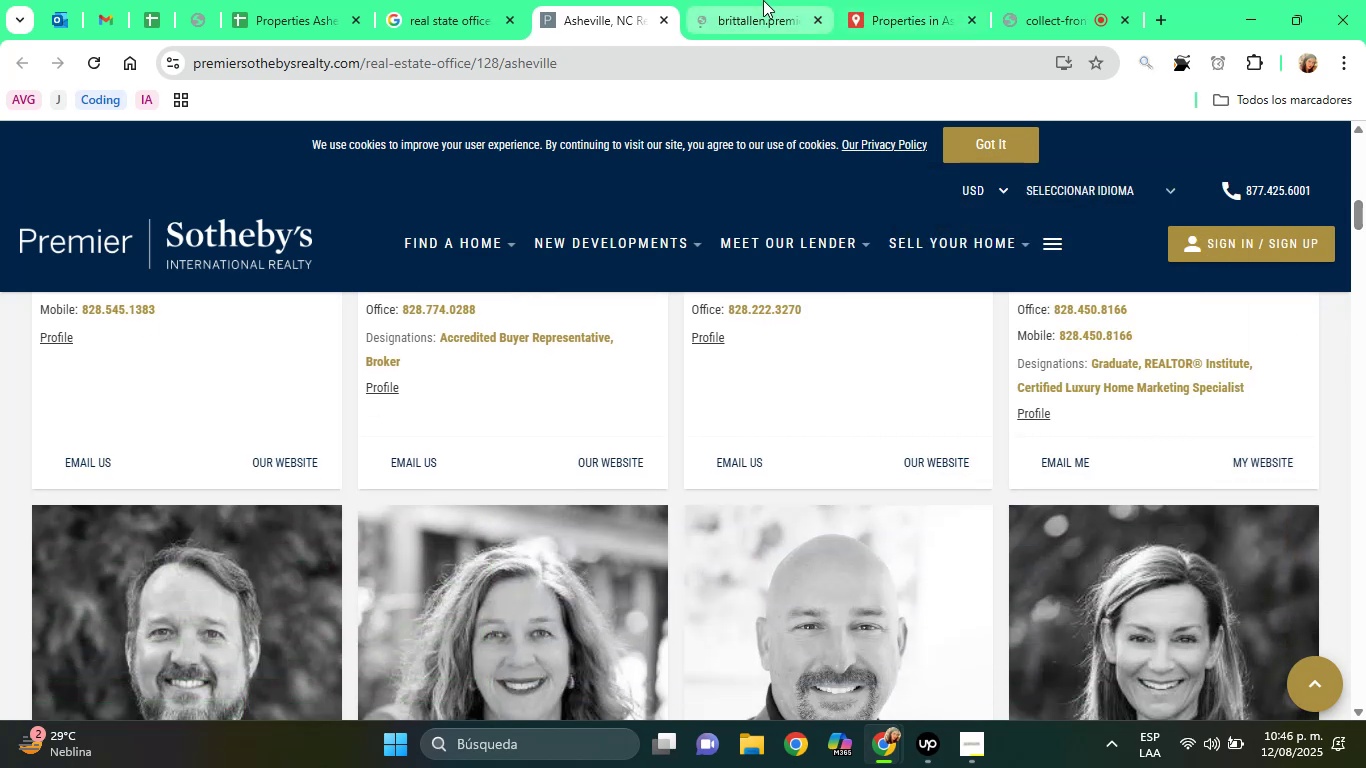 
left_click([761, 0])
 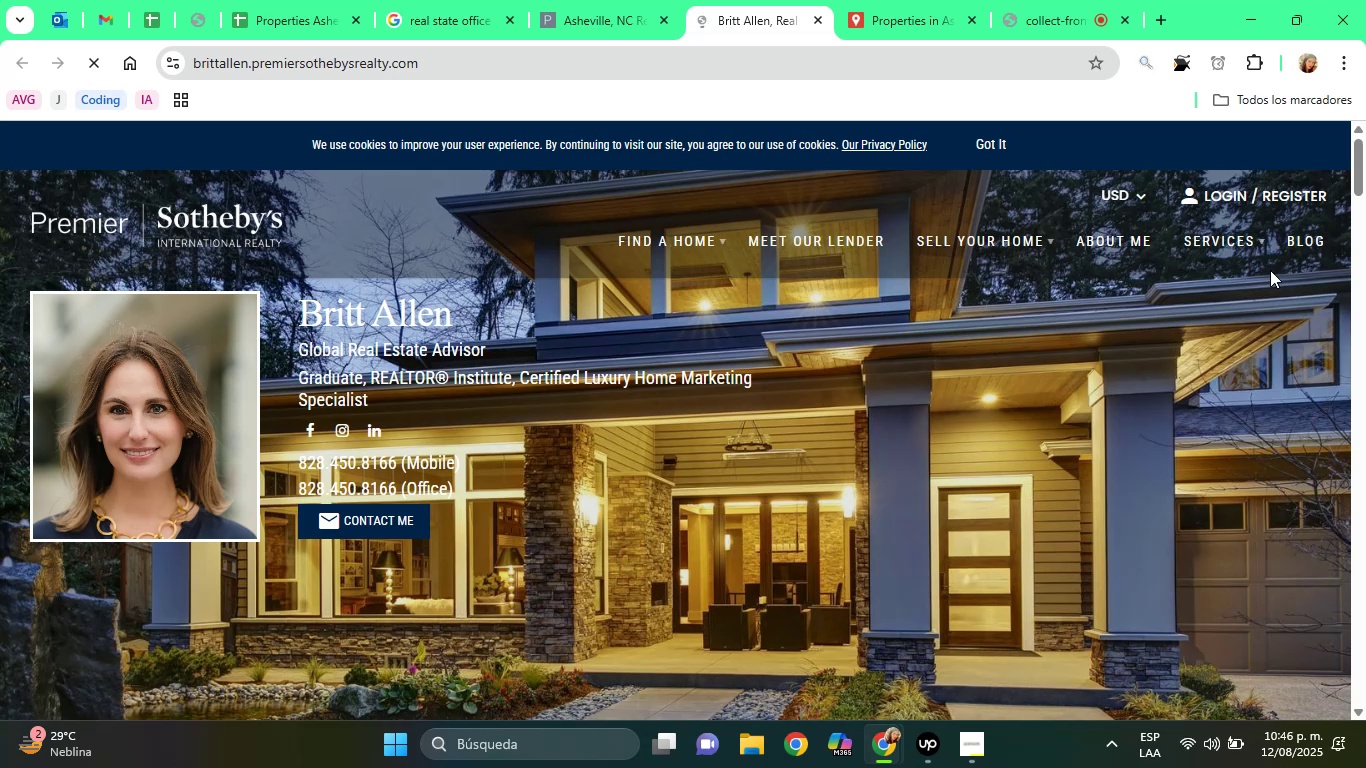 
left_click_drag(start_coordinate=[1353, 172], to_coordinate=[1365, 664])
 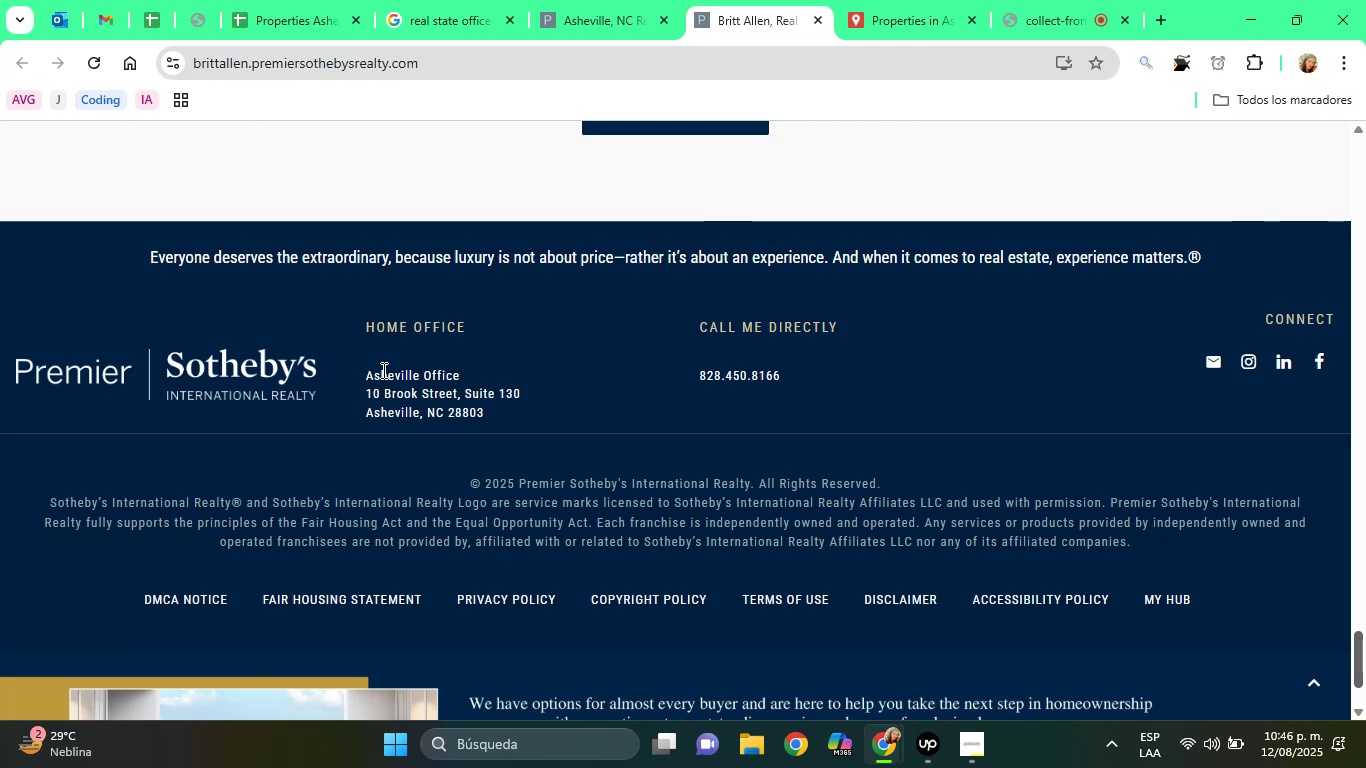 
wait(6.87)
 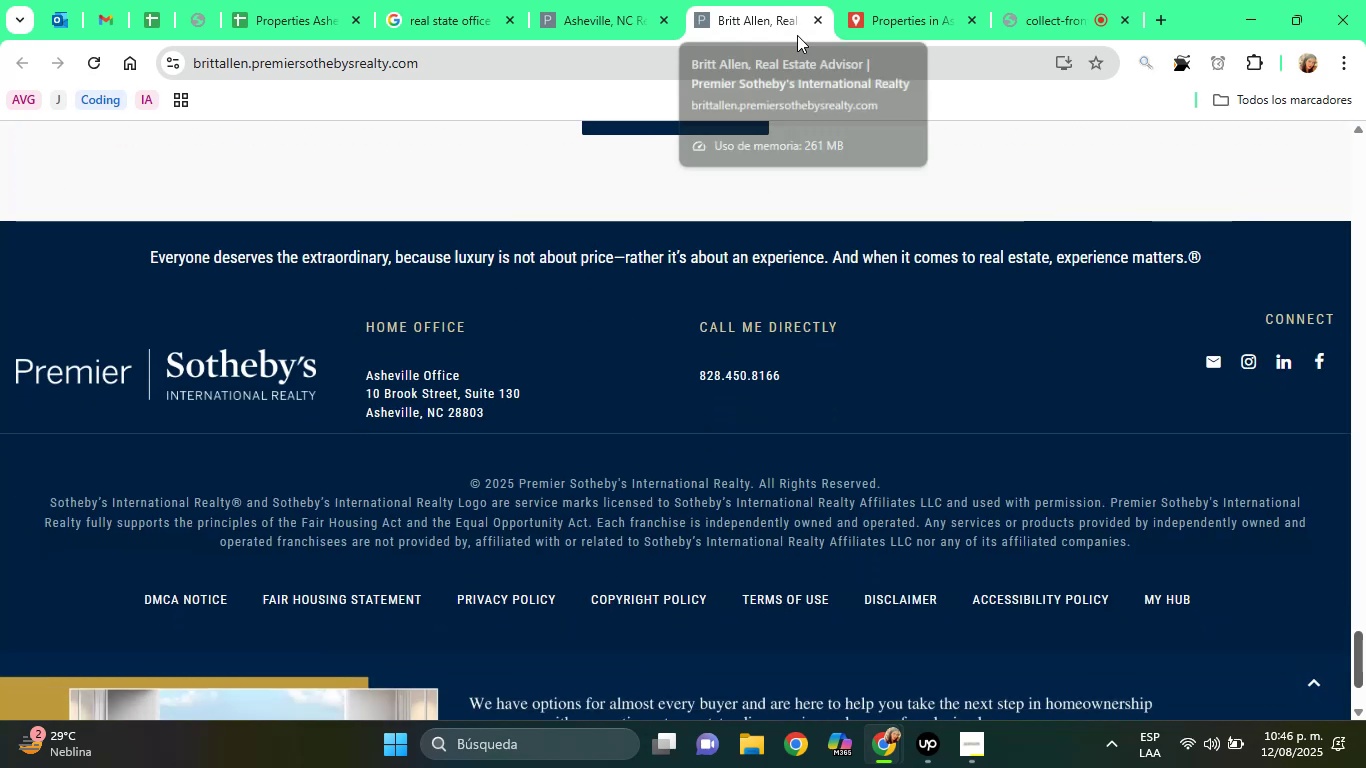 
left_click([906, 0])
 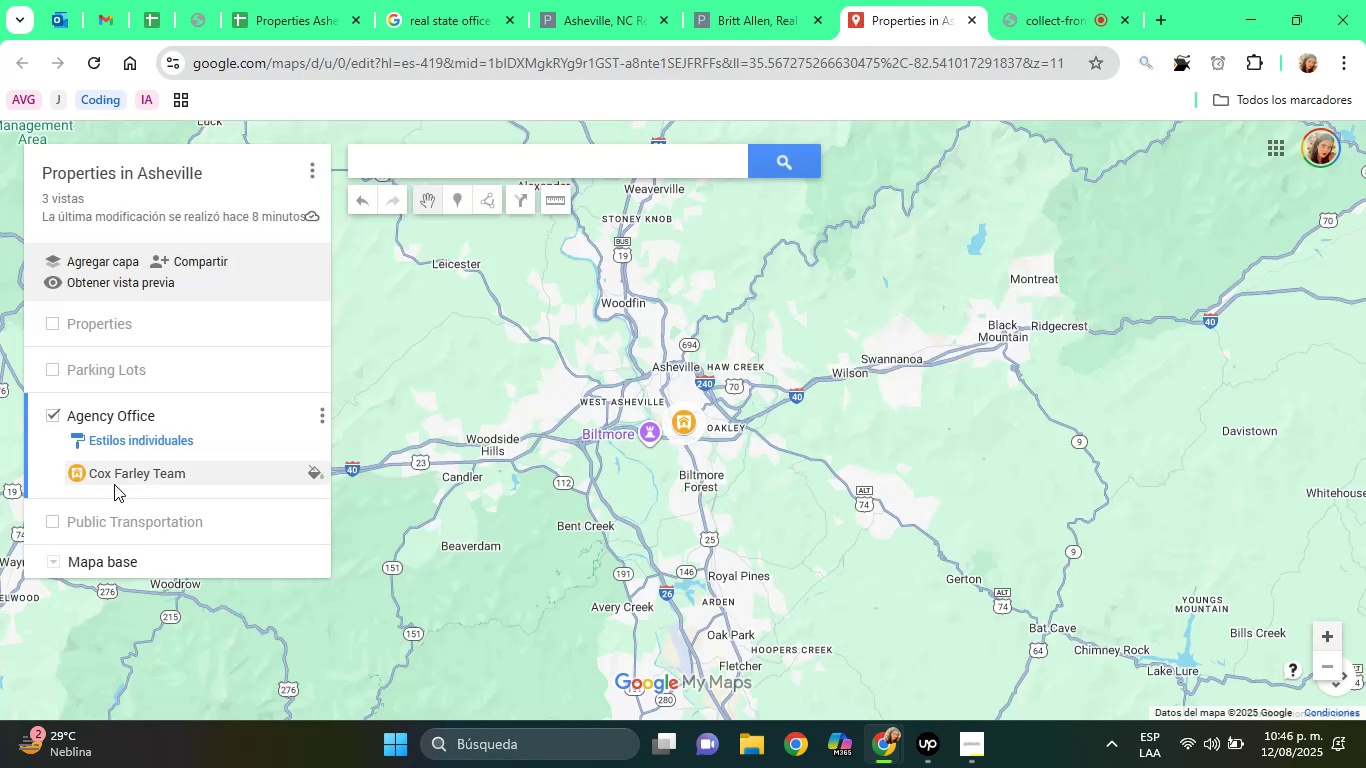 
left_click([166, 471])
 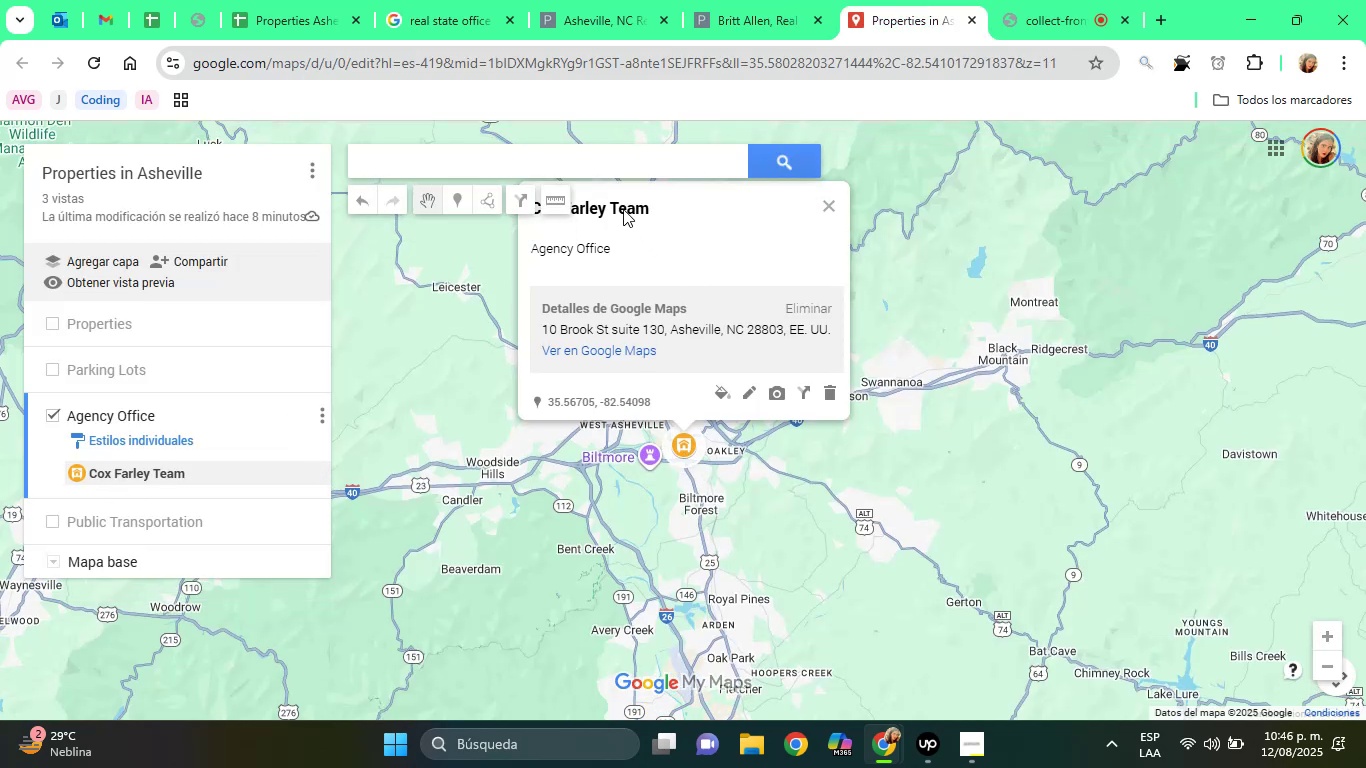 
left_click([620, 205])
 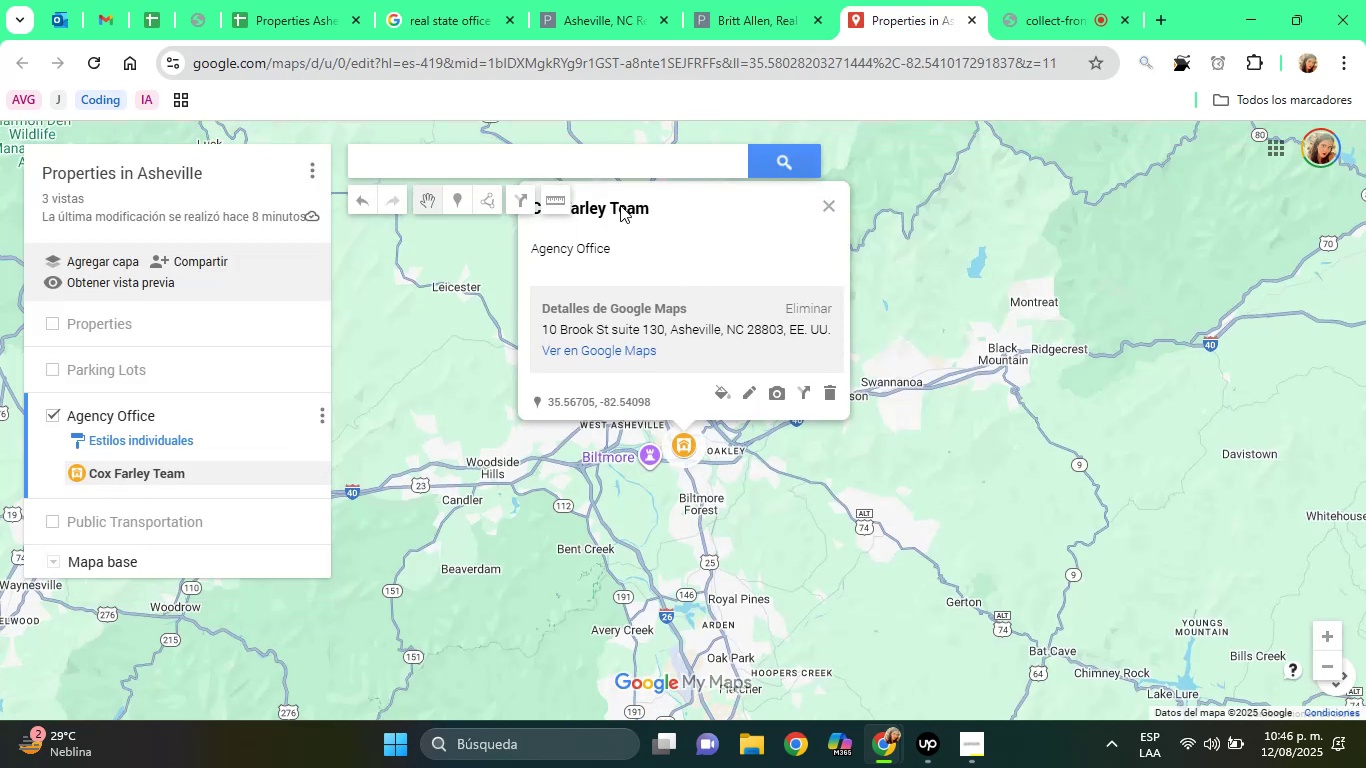 
double_click([620, 205])
 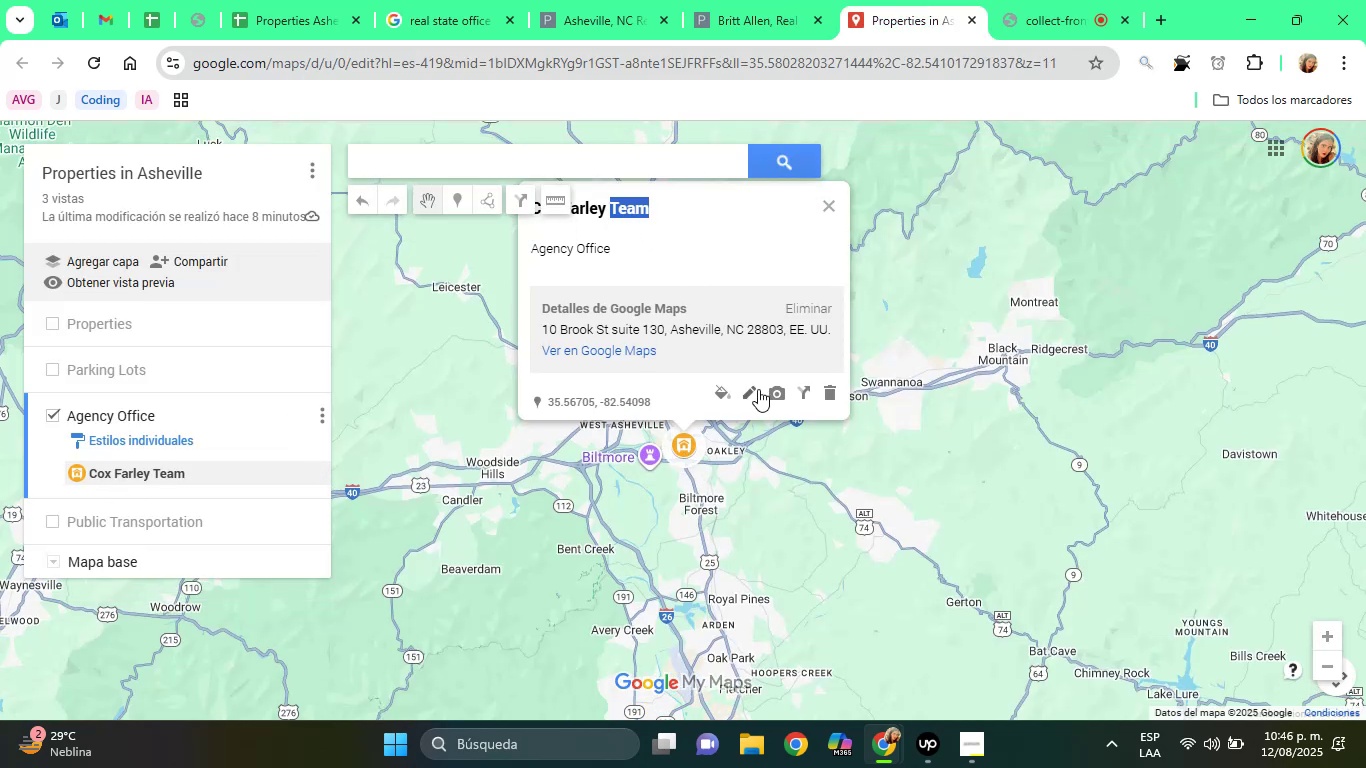 
left_click([752, 391])
 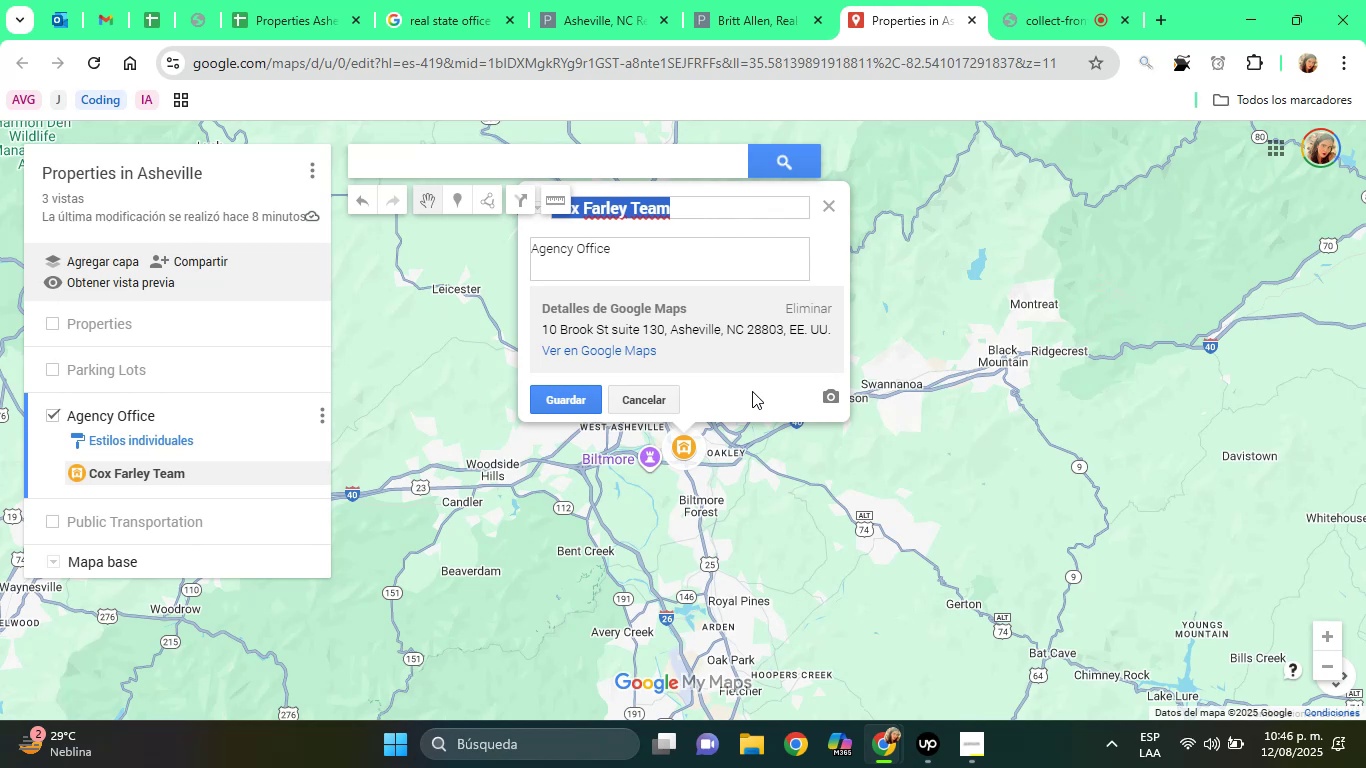 
type(Sothebys)
 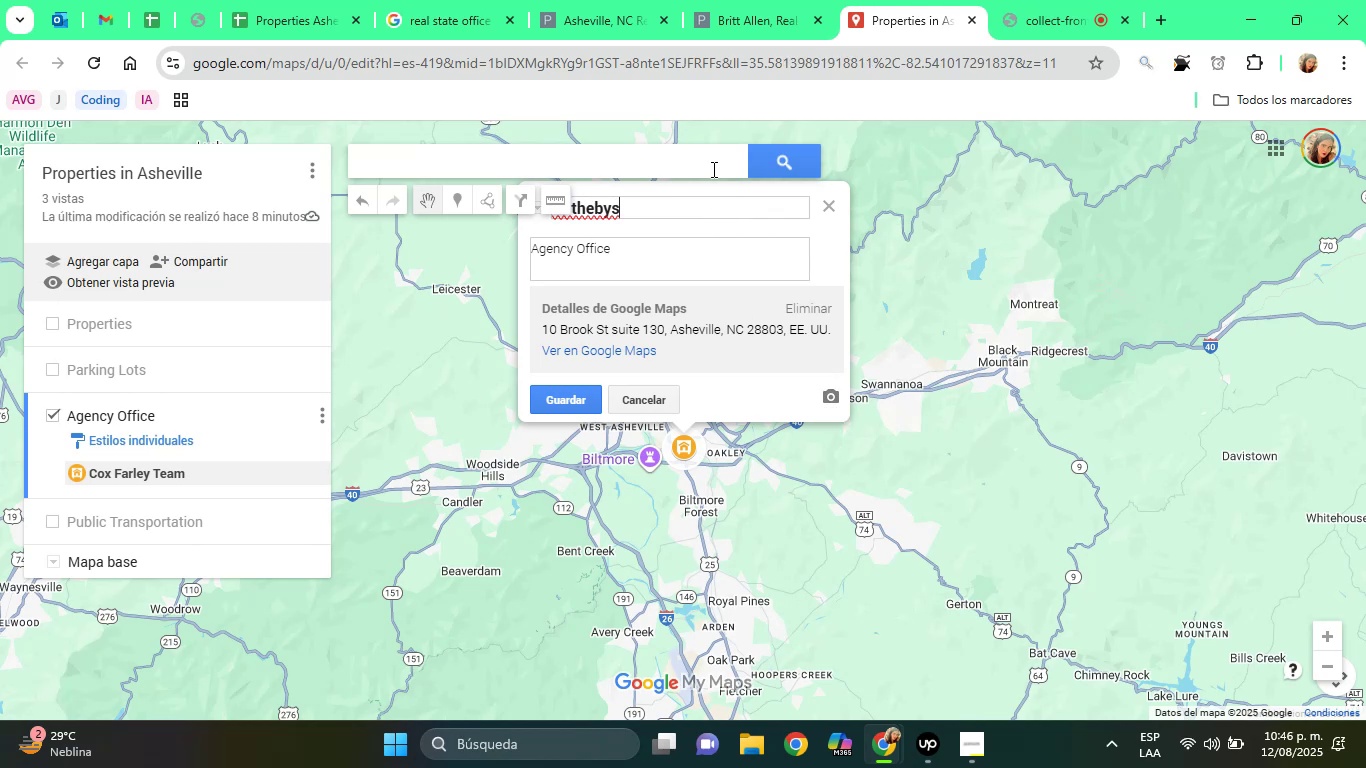 
left_click([722, 29])
 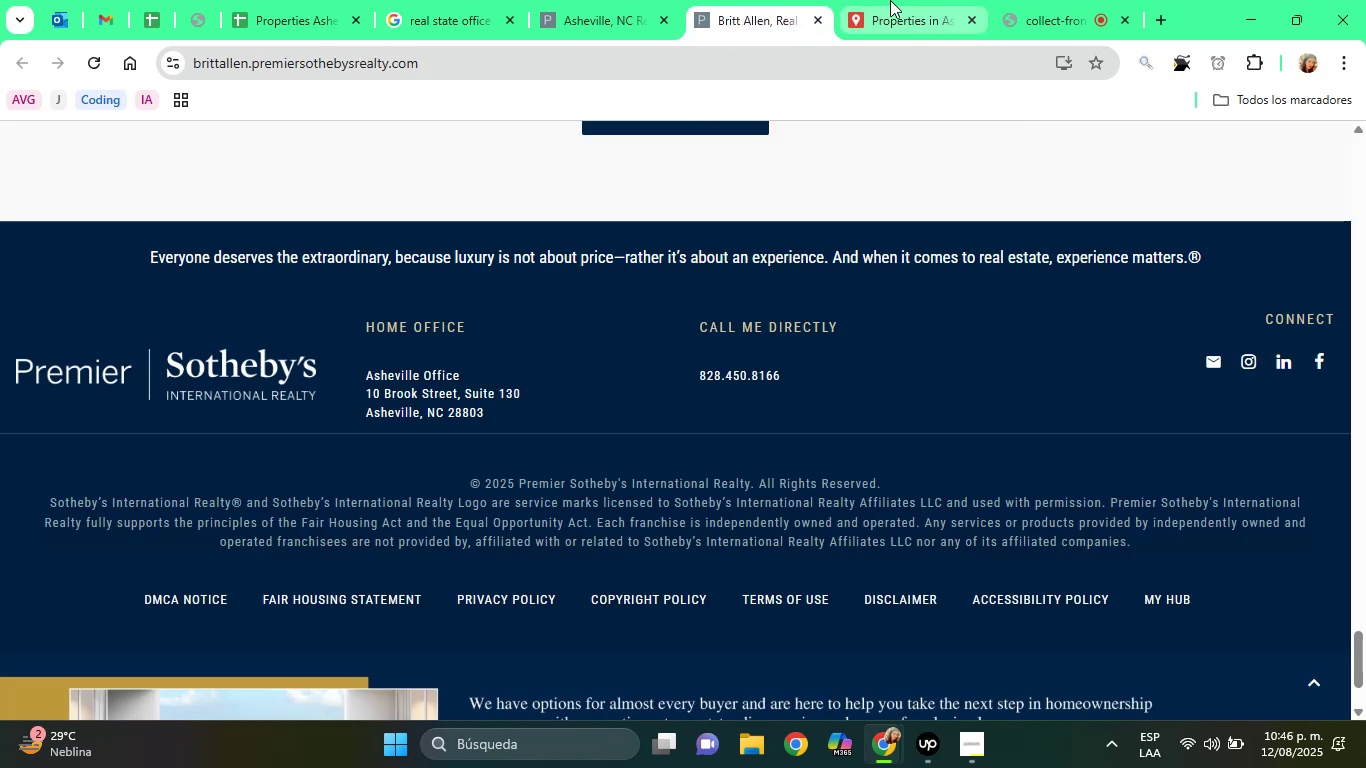 
left_click([910, 0])
 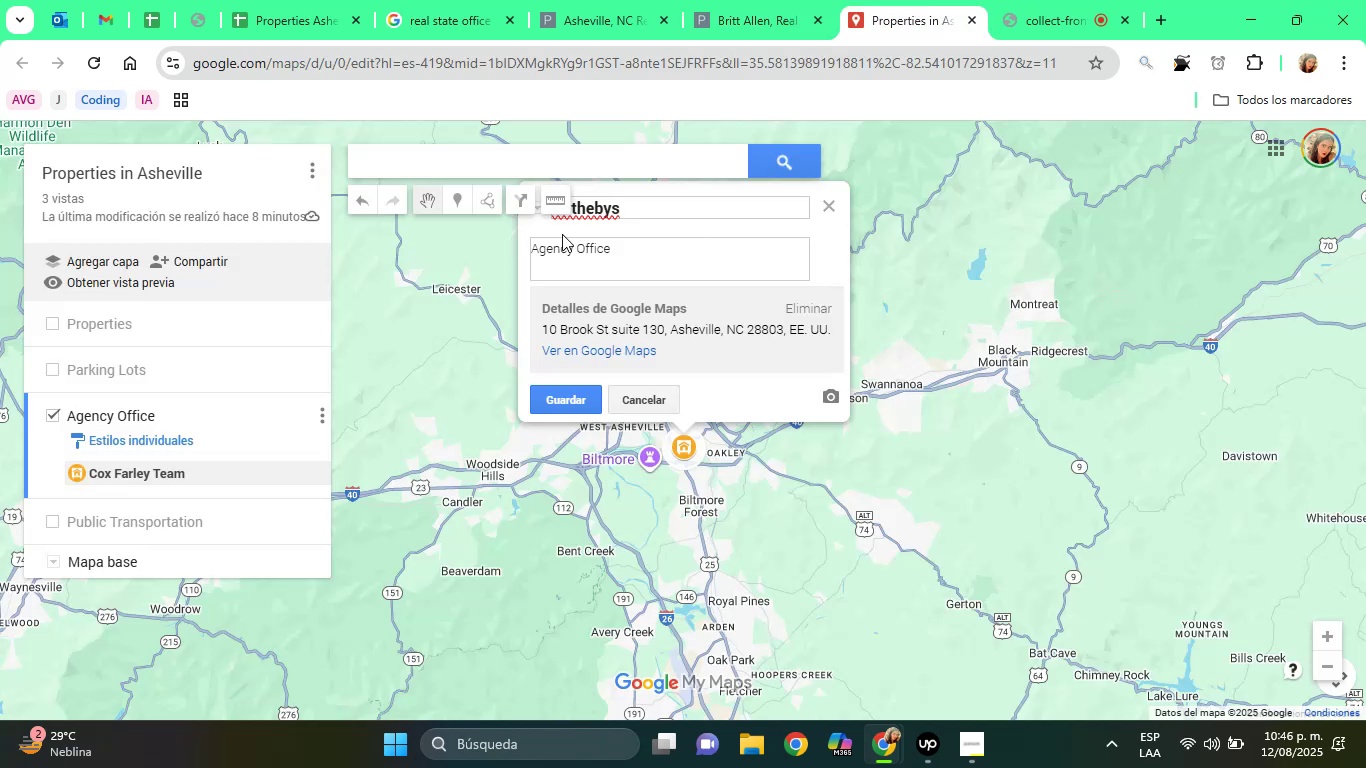 
key(ArrowLeft)
 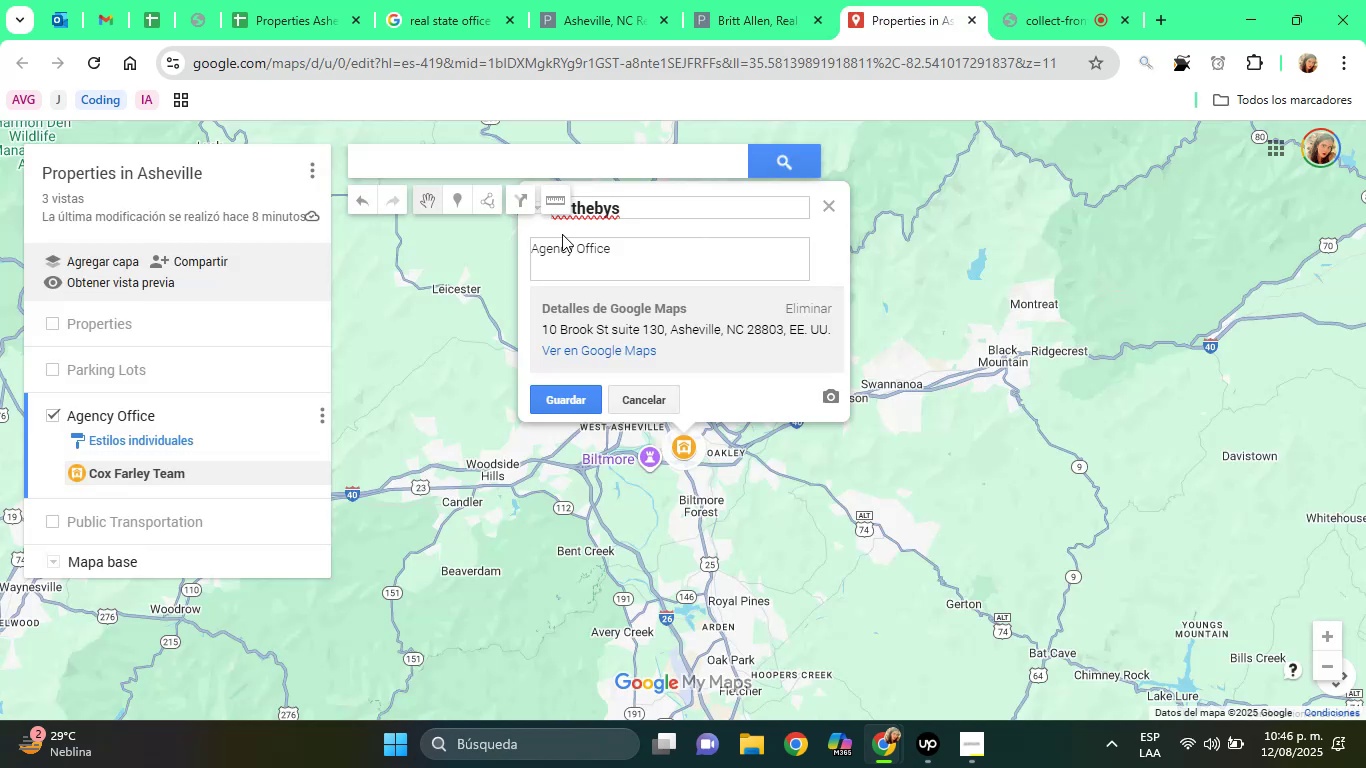 
key(Semicolon)
 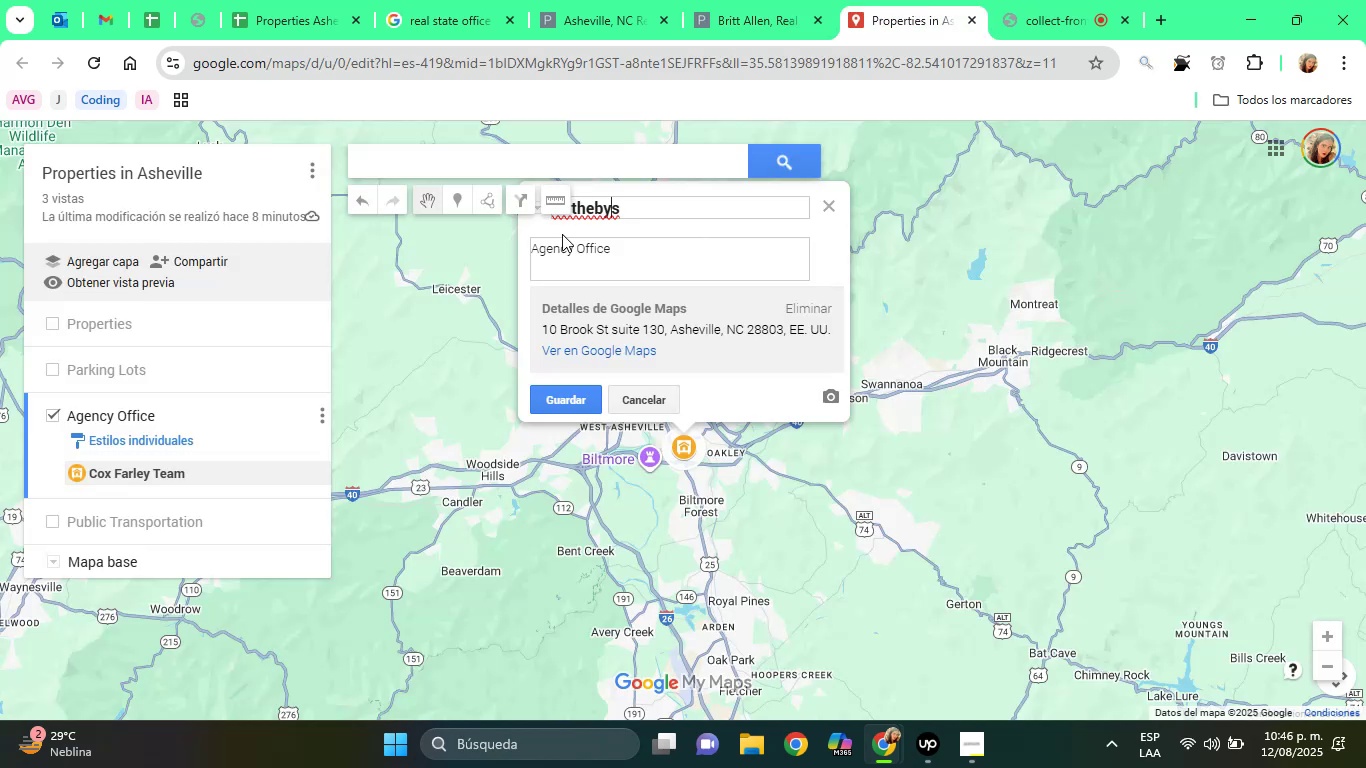 
key(Enter)
 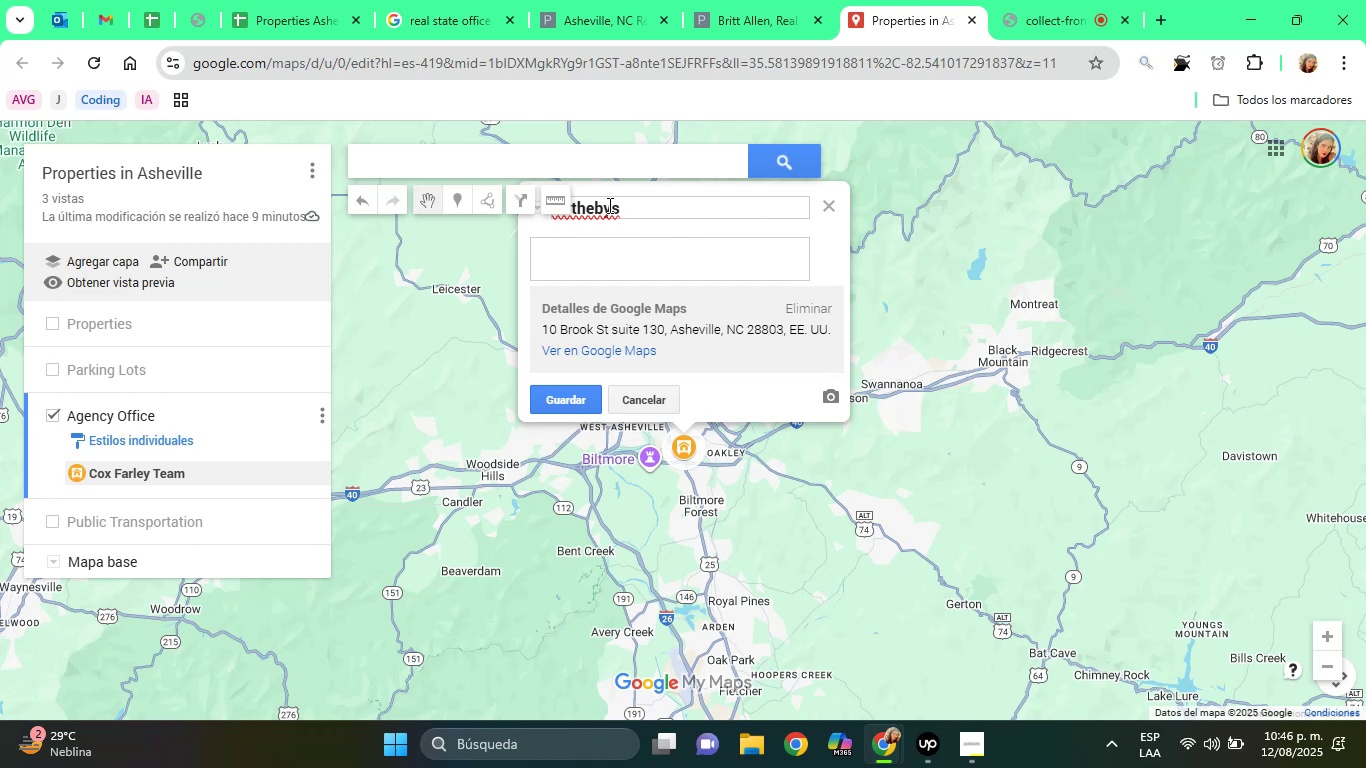 
key(Slash)
 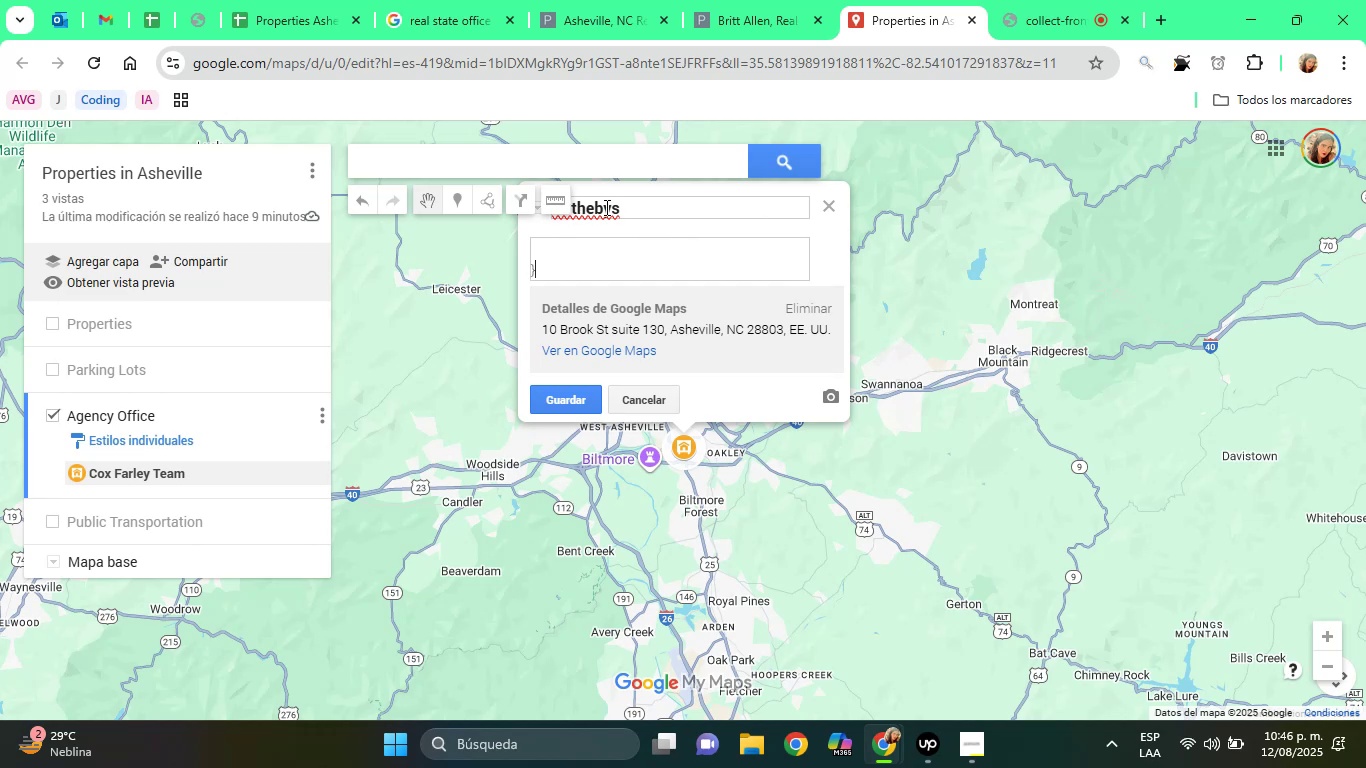 
key(Slash)
 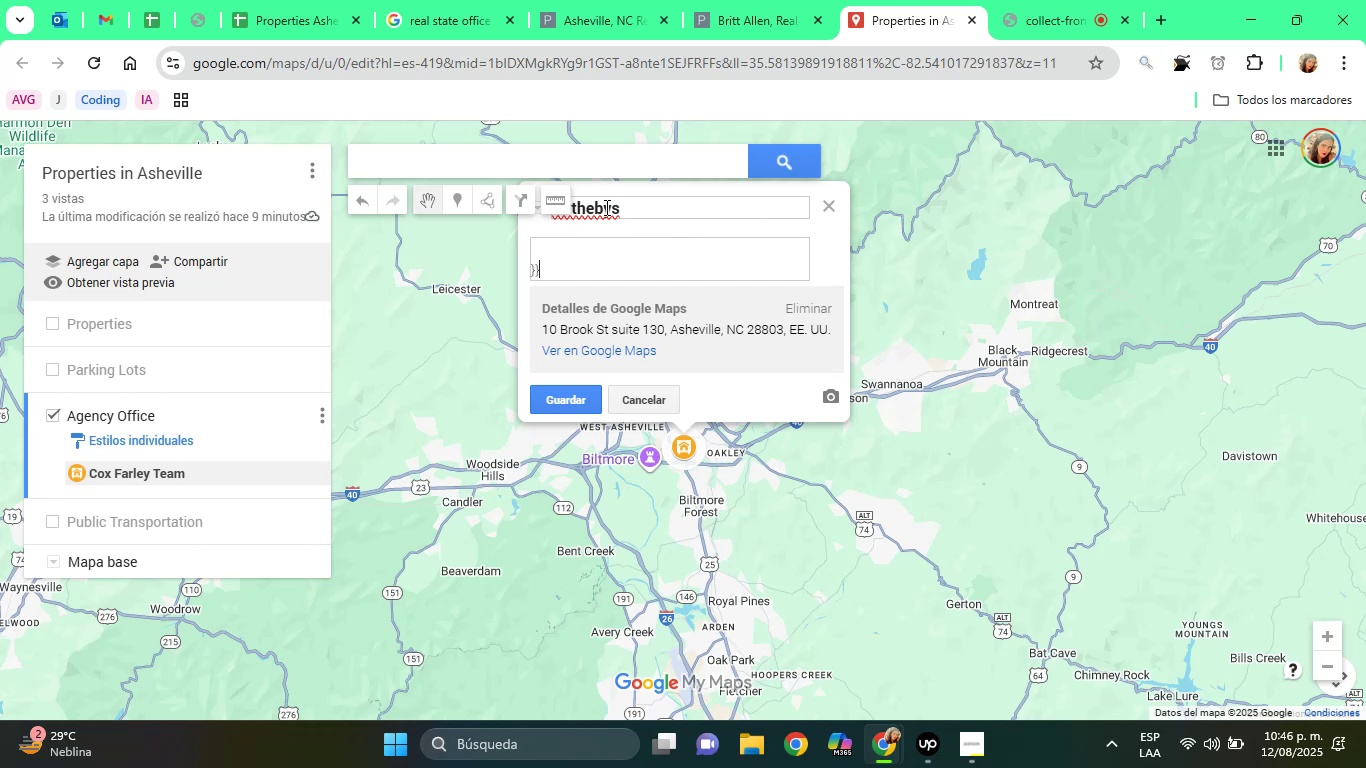 
key(Slash)
 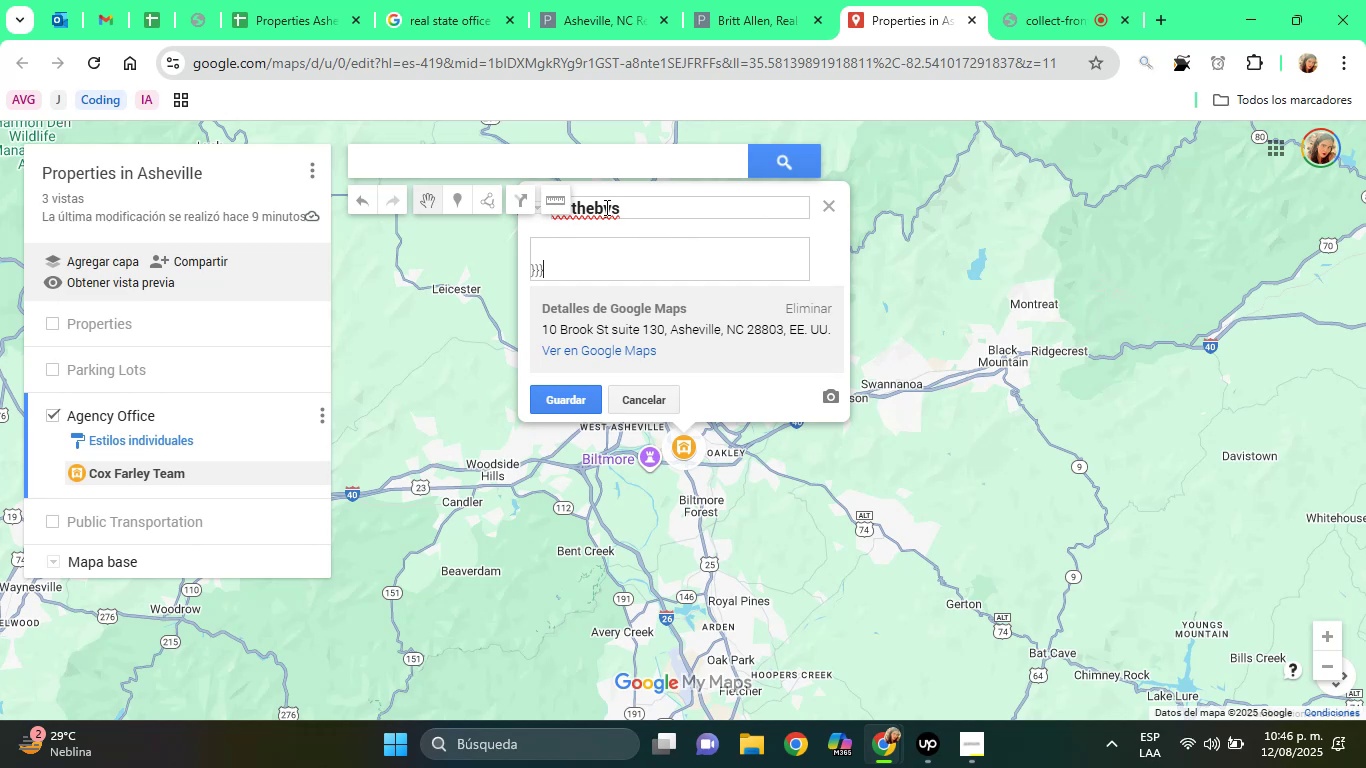 
key(Backspace)
 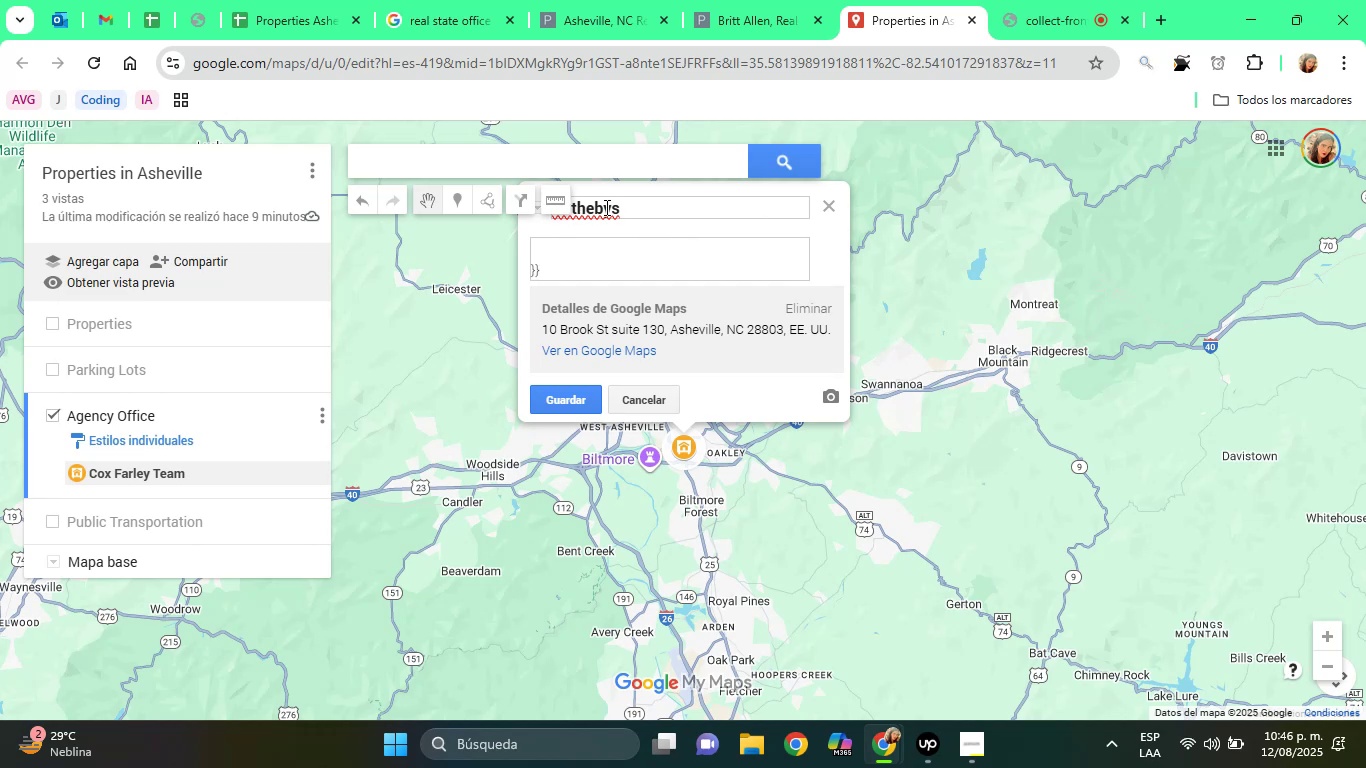 
key(Backspace)
 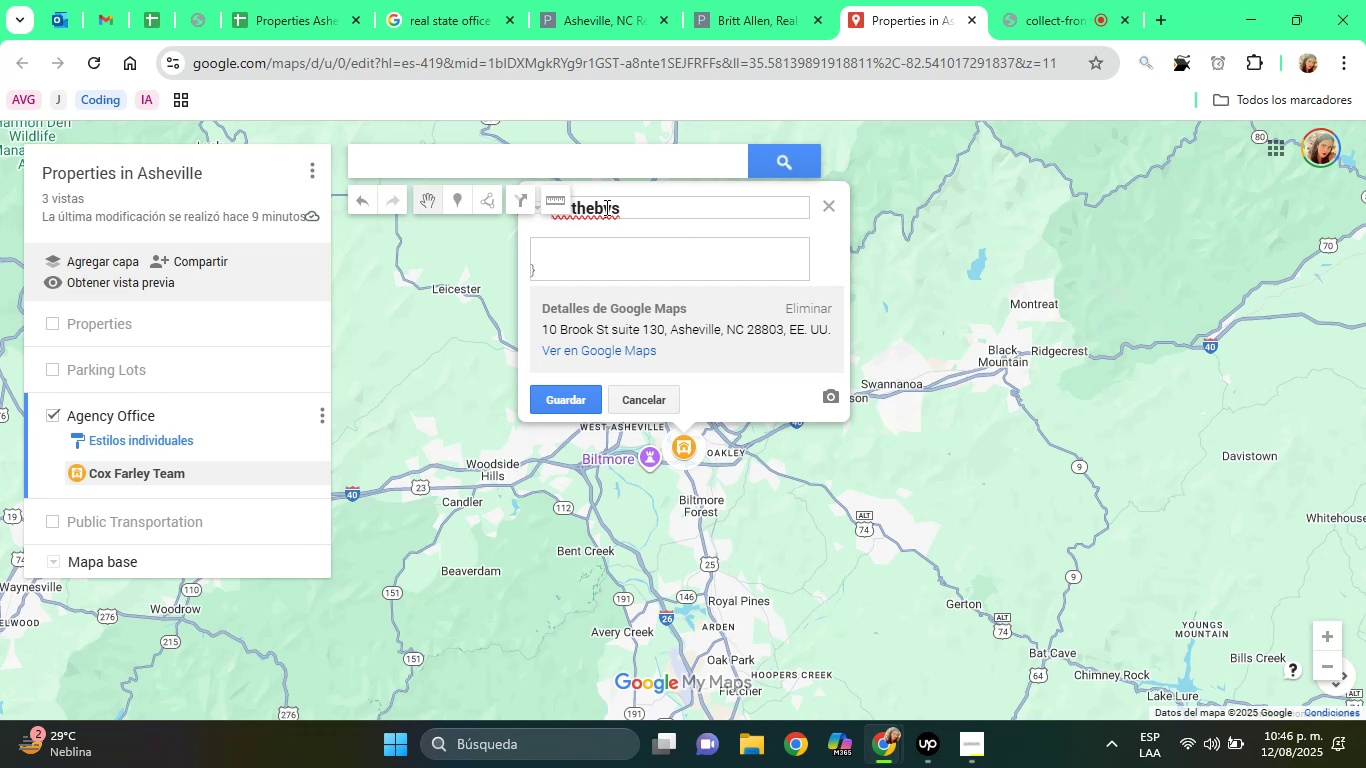 
key(Backspace)
 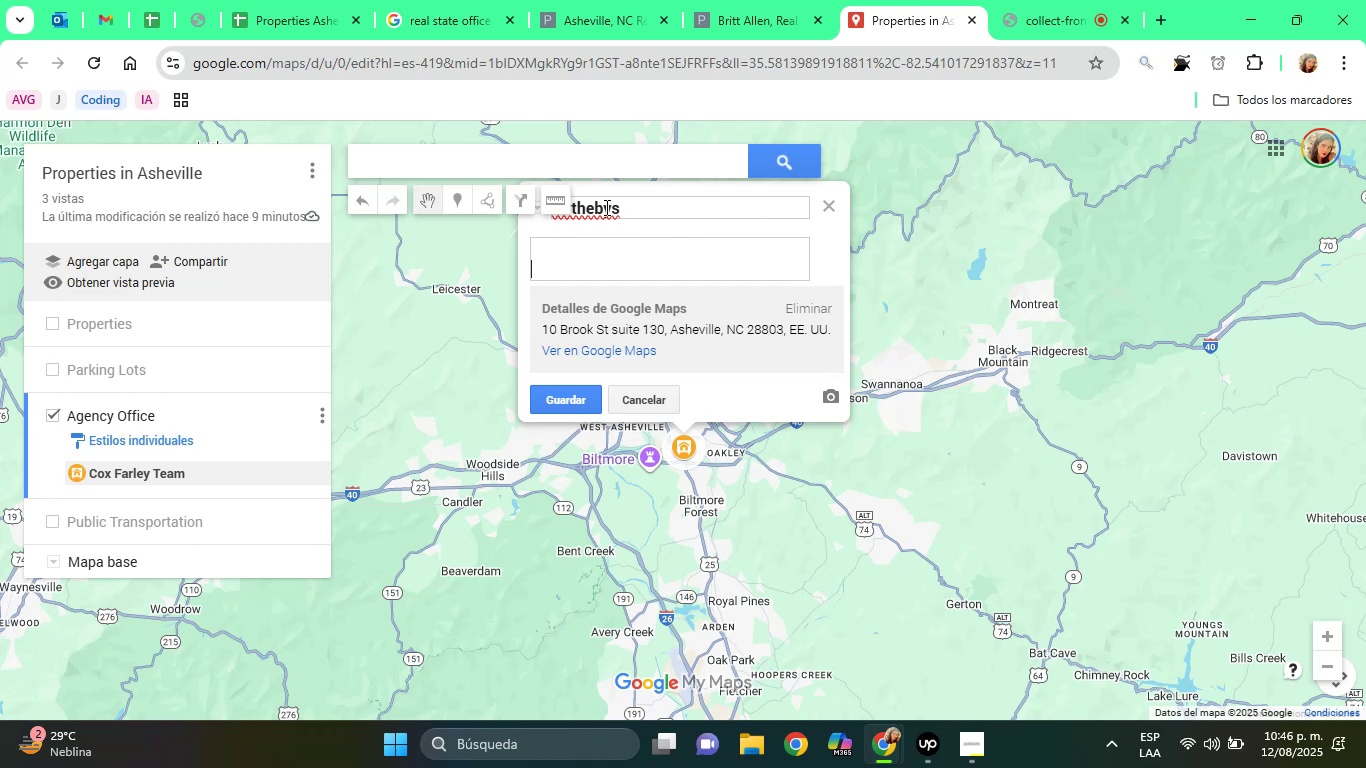 
key(Backspace)
 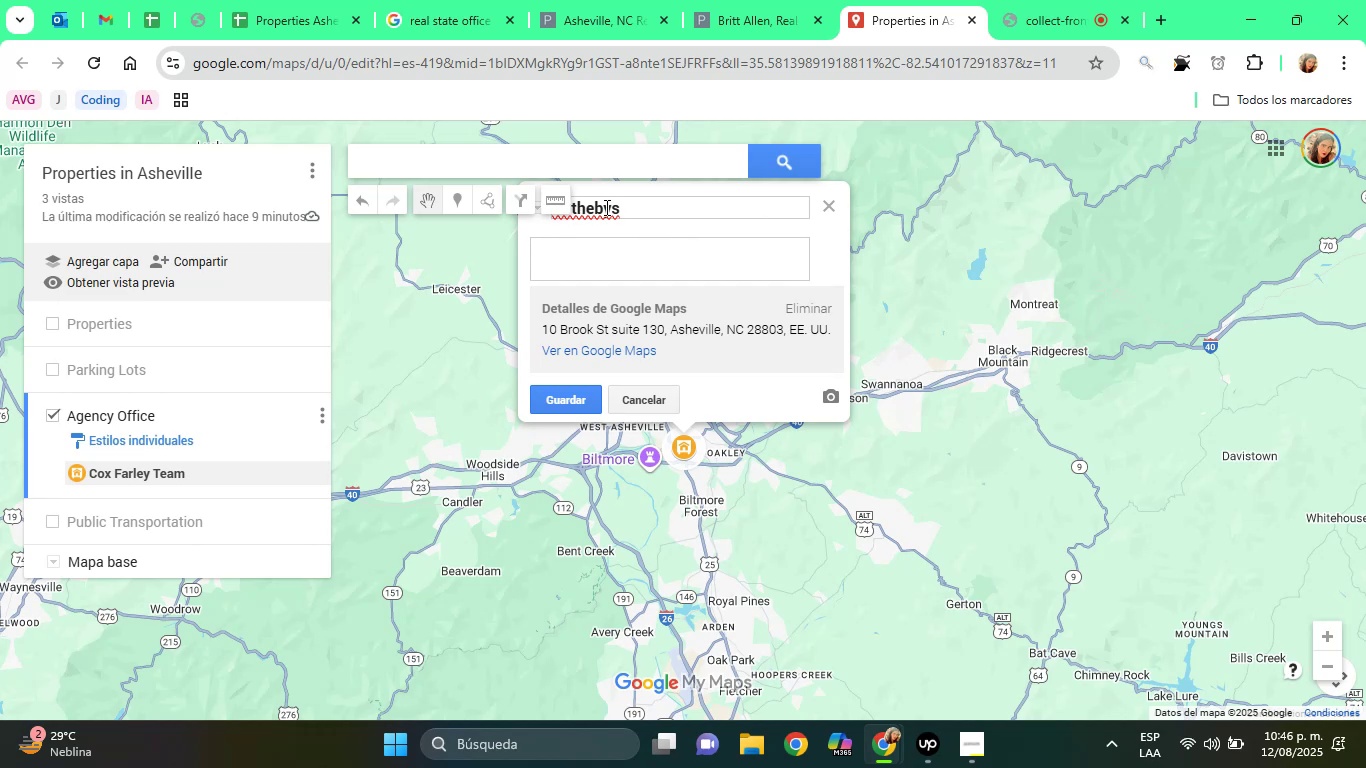 
key(ArrowLeft)
 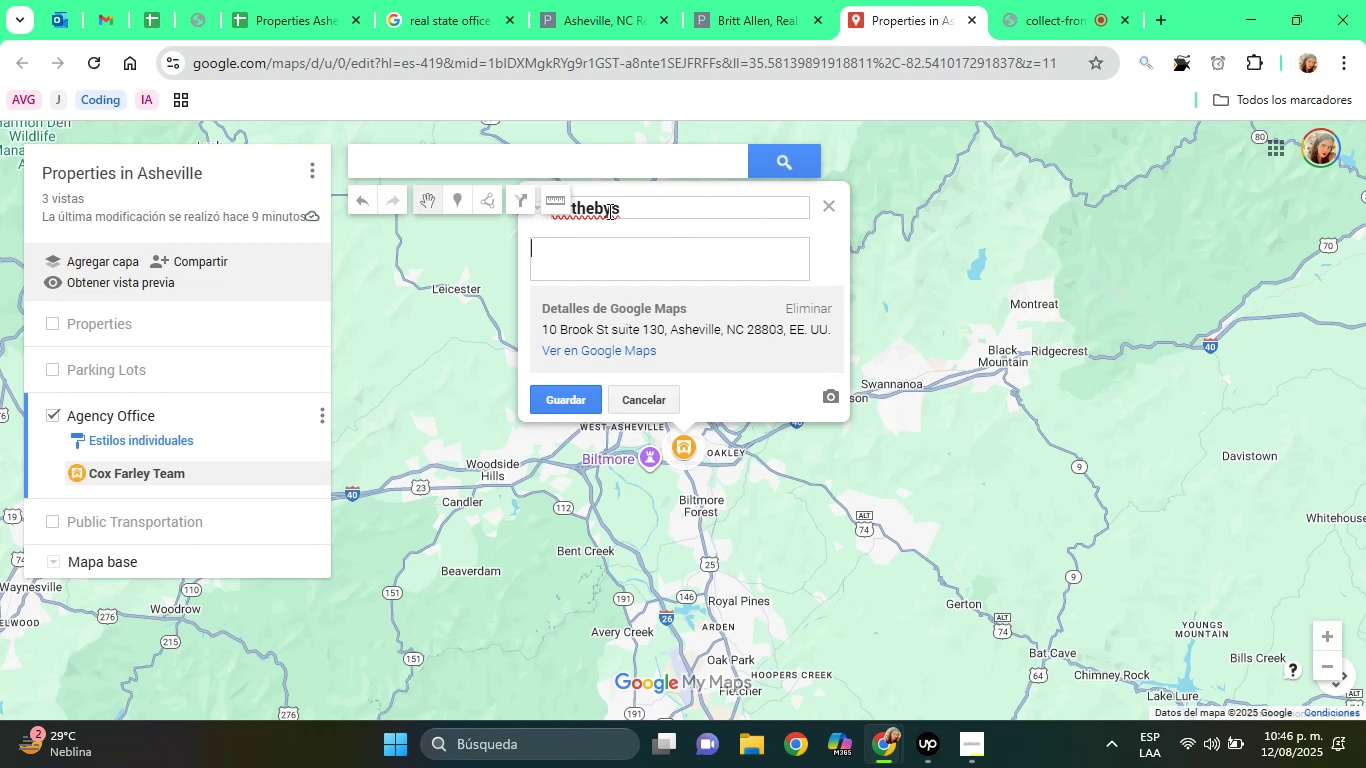 
left_click_drag(start_coordinate=[608, 212], to_coordinate=[804, 276])
 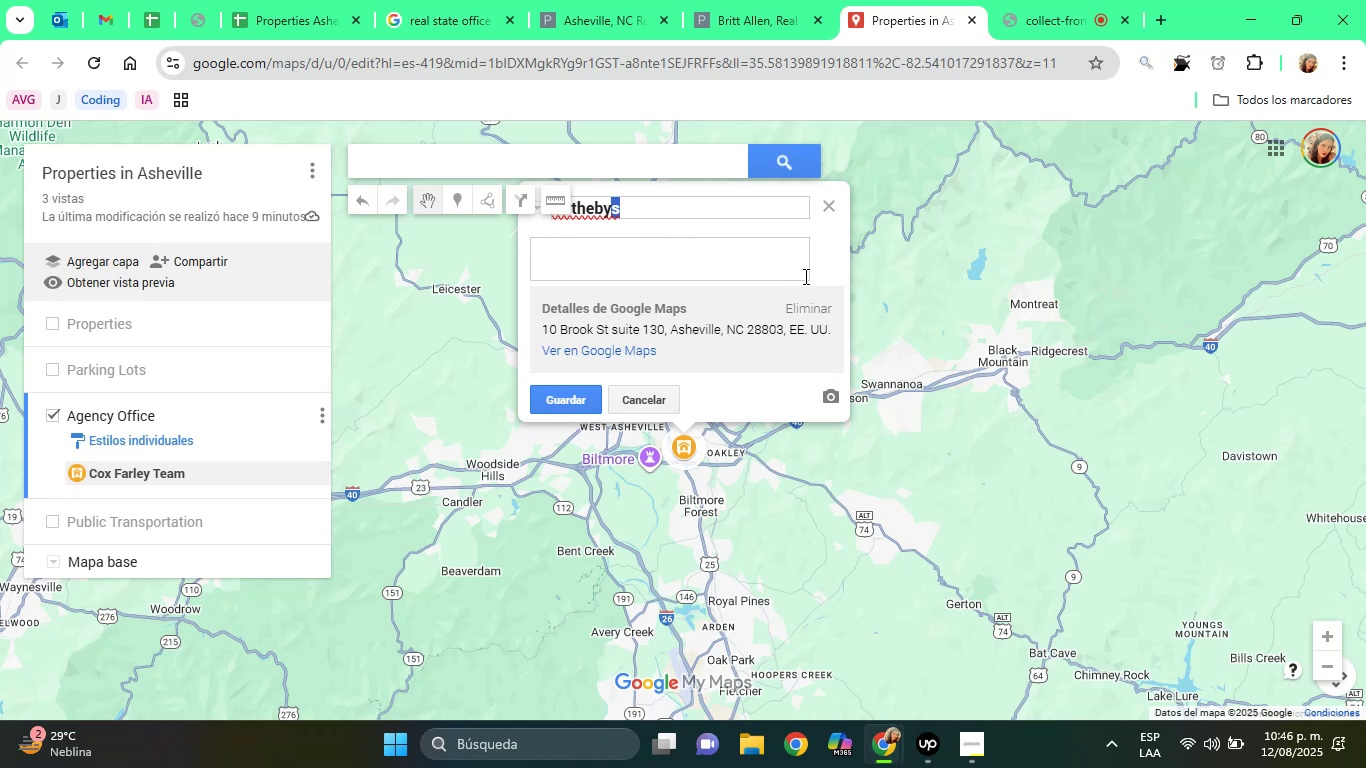 
key(Semicolon)
 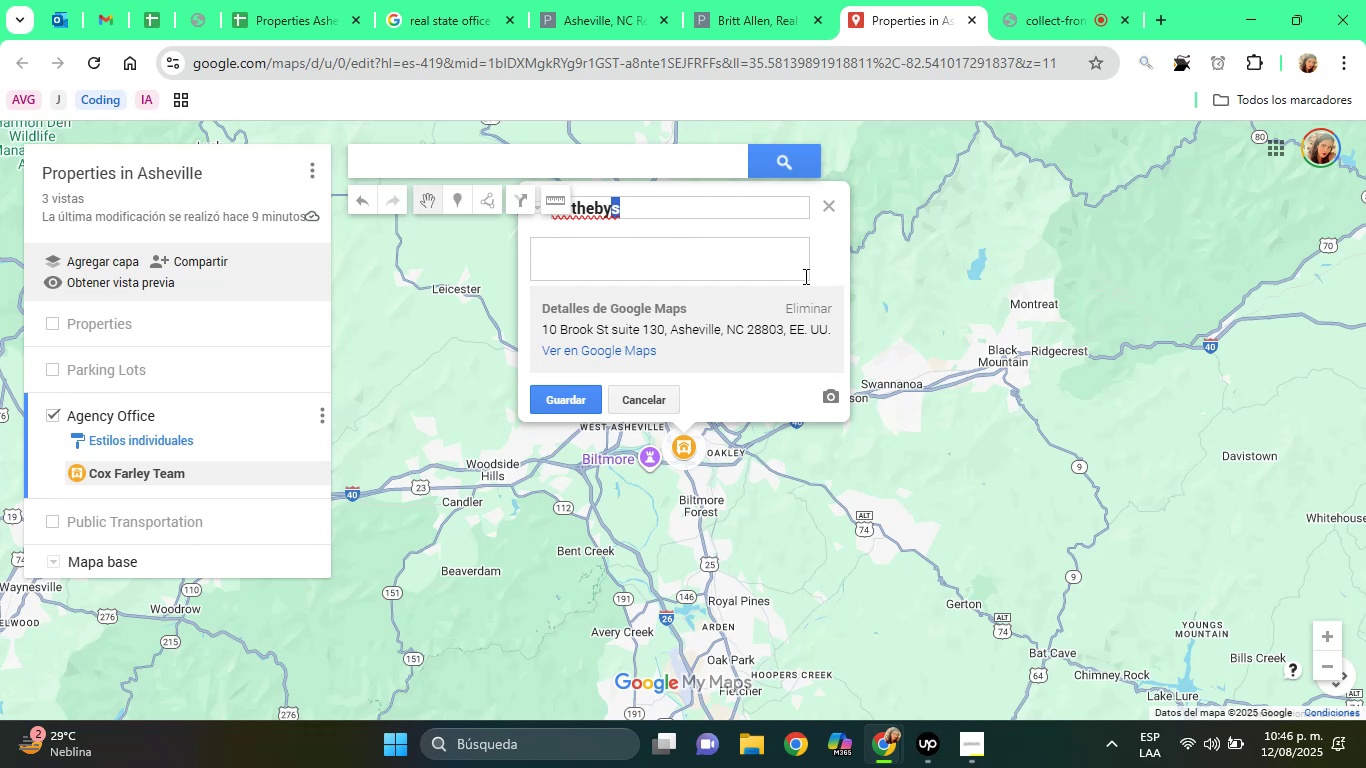 
key(Semicolon)
 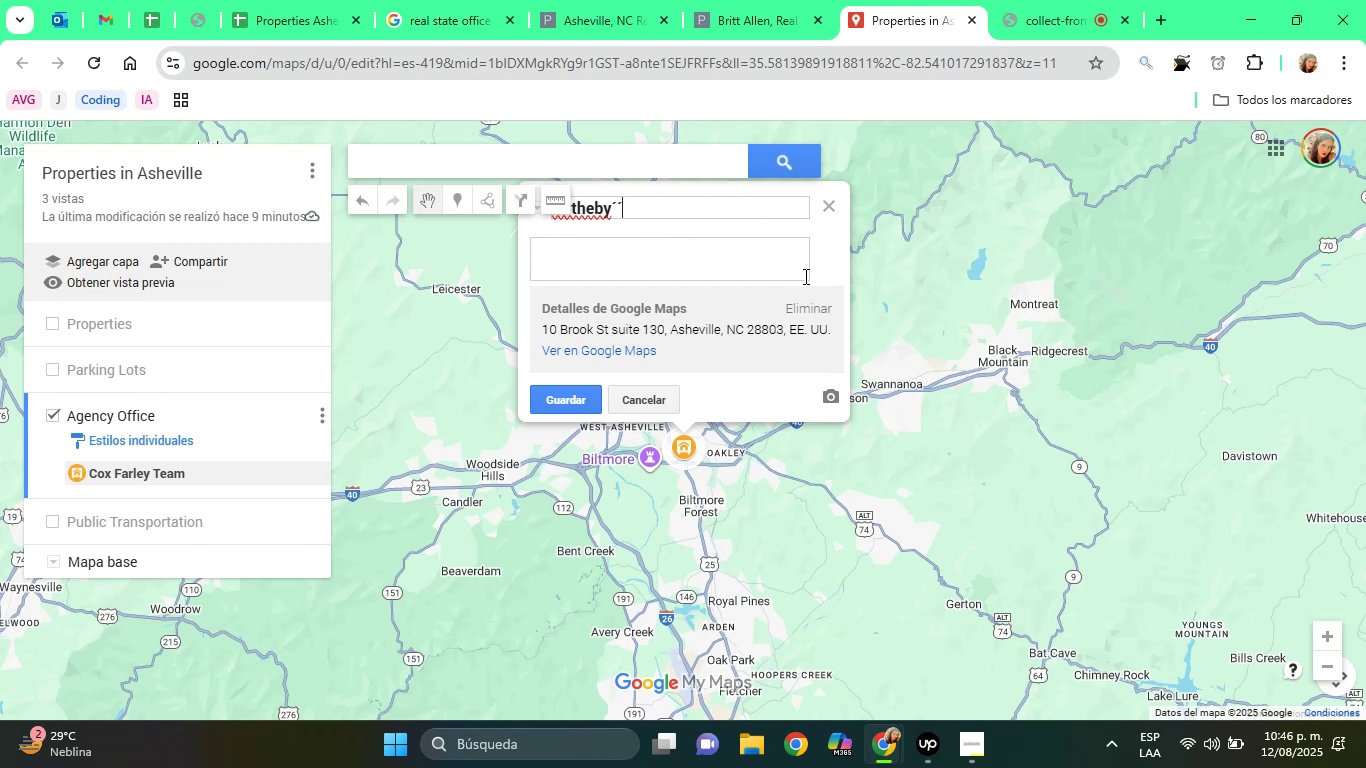 
key(Semicolon)
 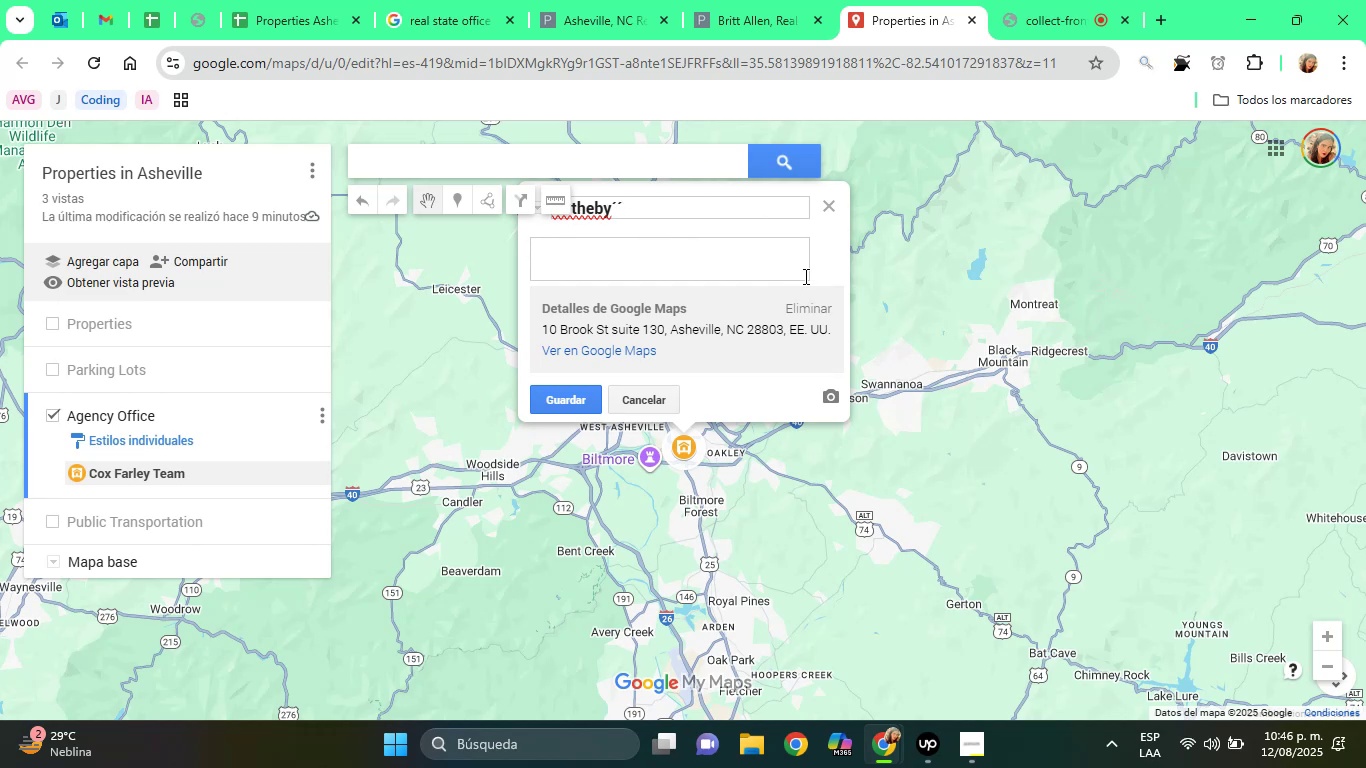 
key(Backspace)
 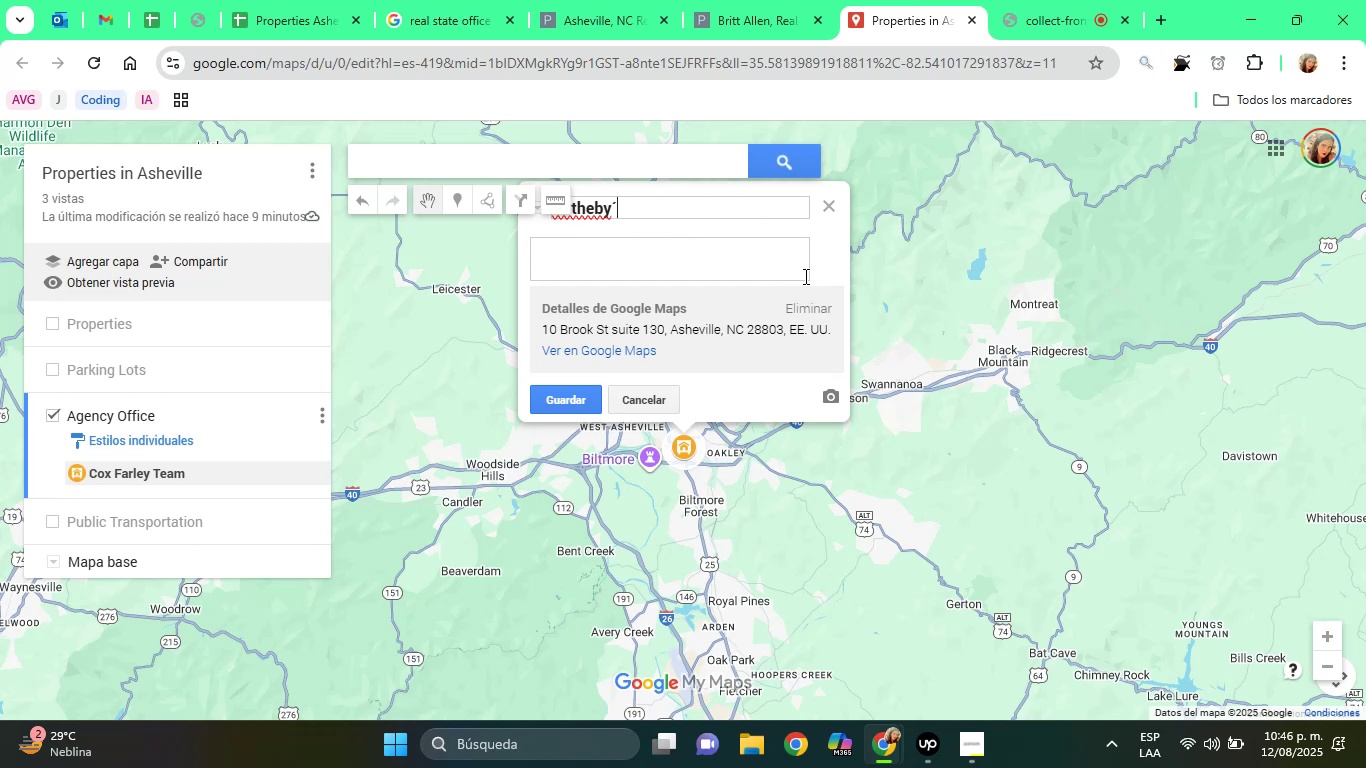 
key(S)
 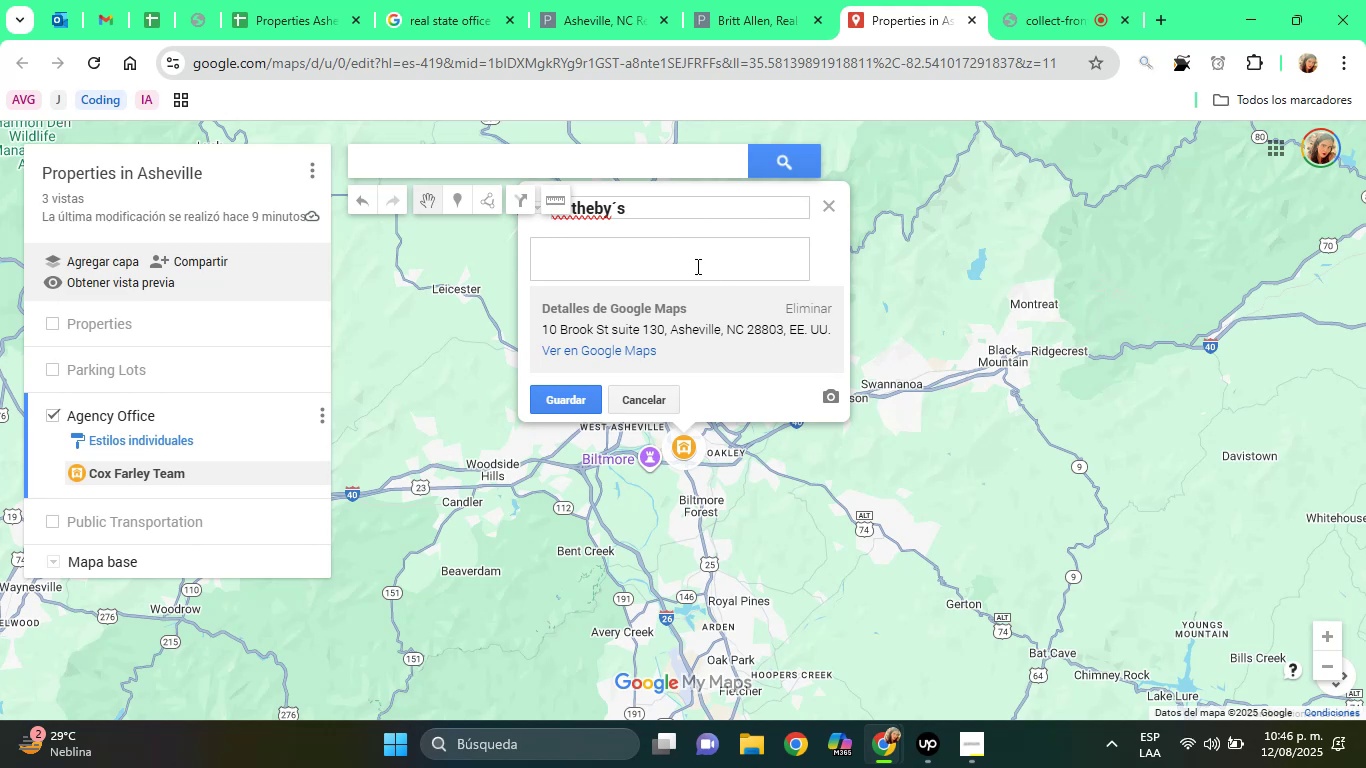 
left_click([696, 266])
 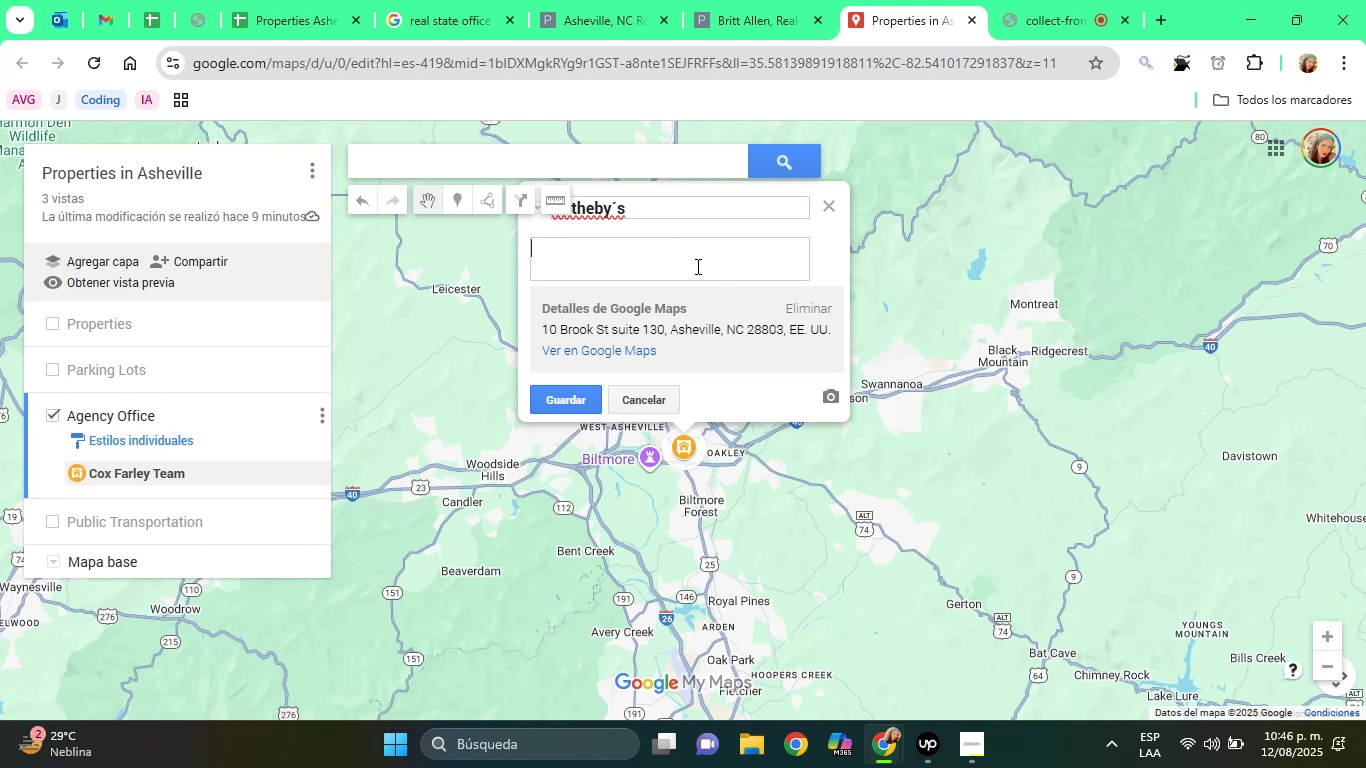 
type(Agency Office)
 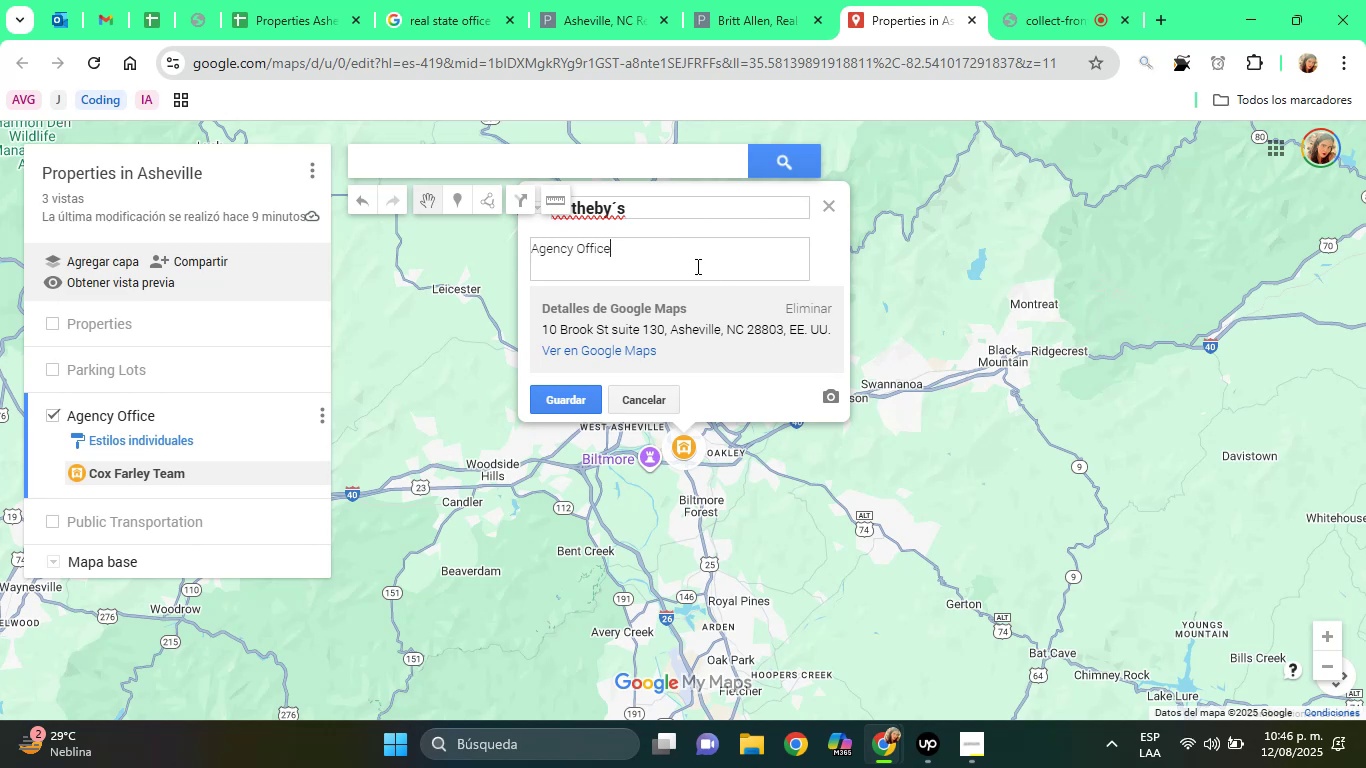 
left_click([557, 404])
 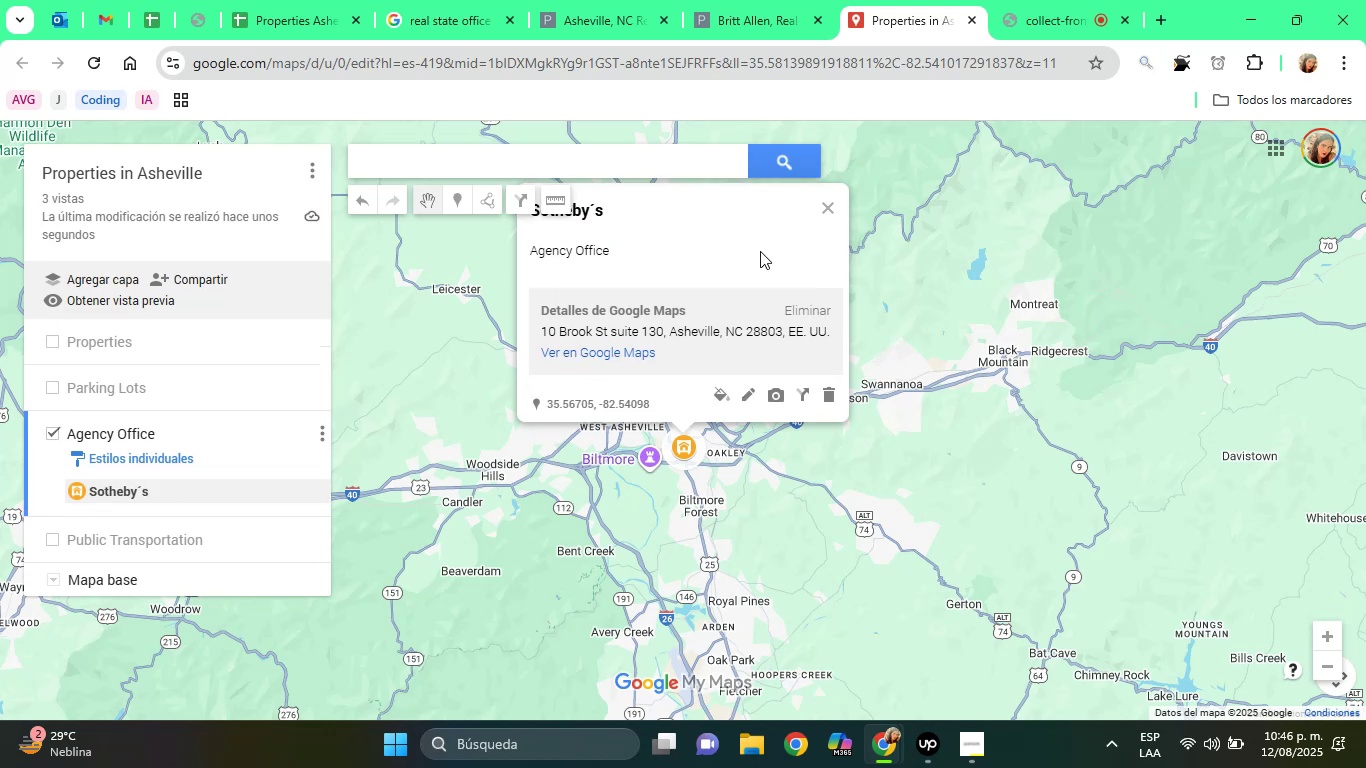 
left_click_drag(start_coordinate=[419, 518], to_coordinate=[453, 550])
 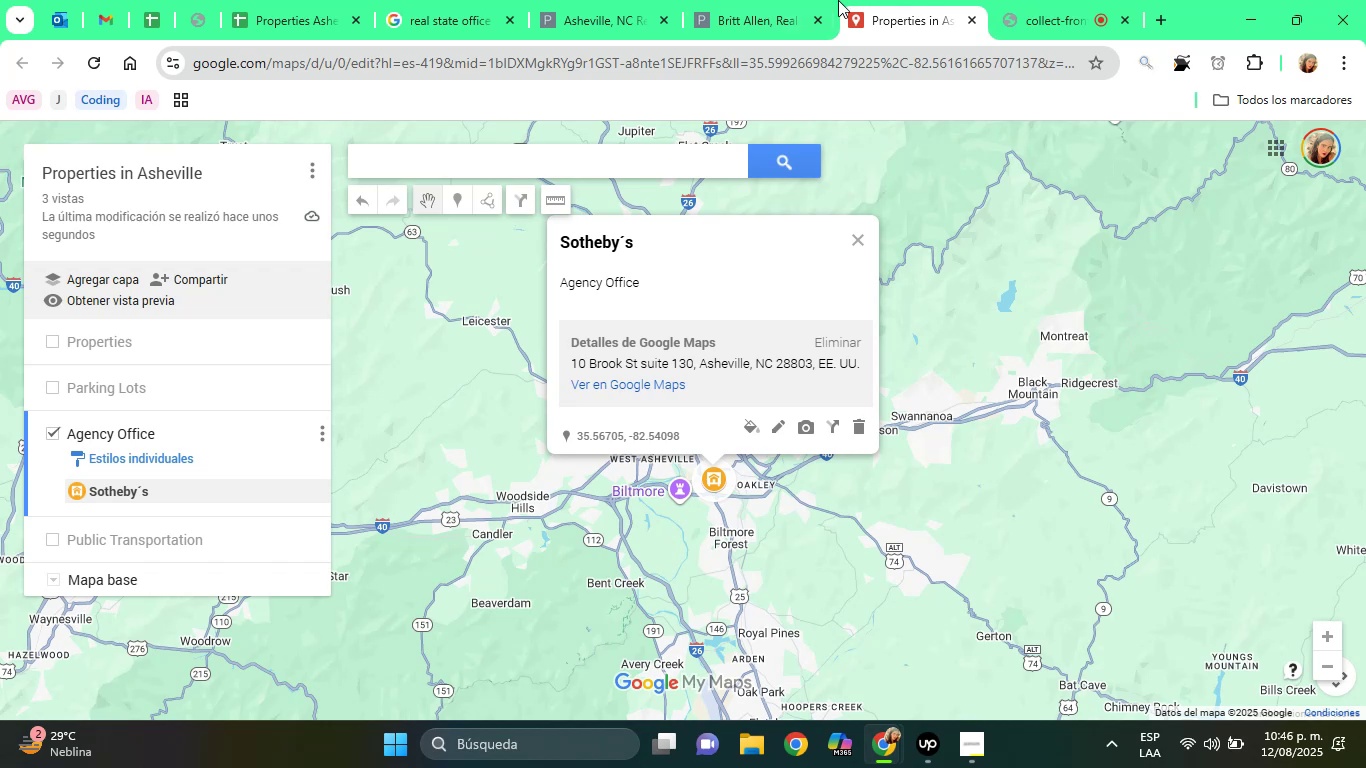 
left_click([717, 0])
 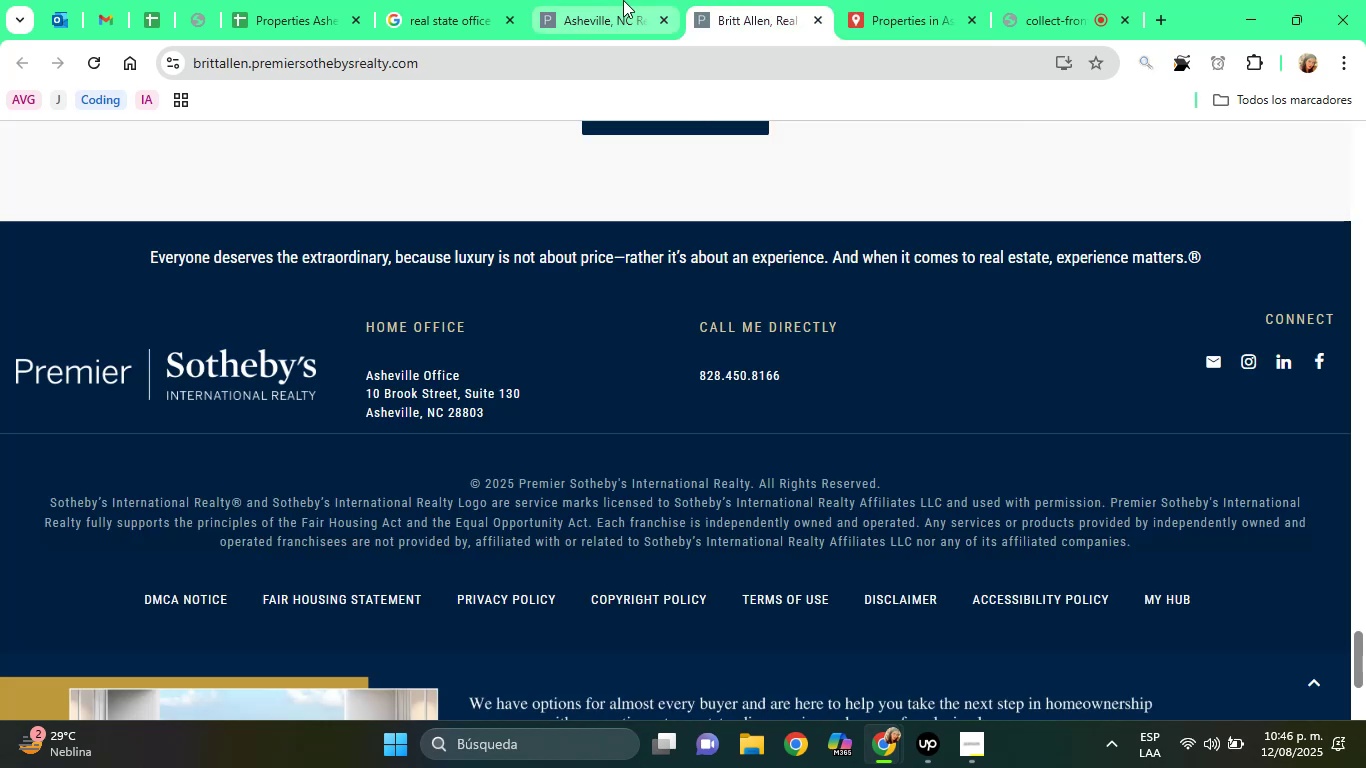 
left_click([623, 0])
 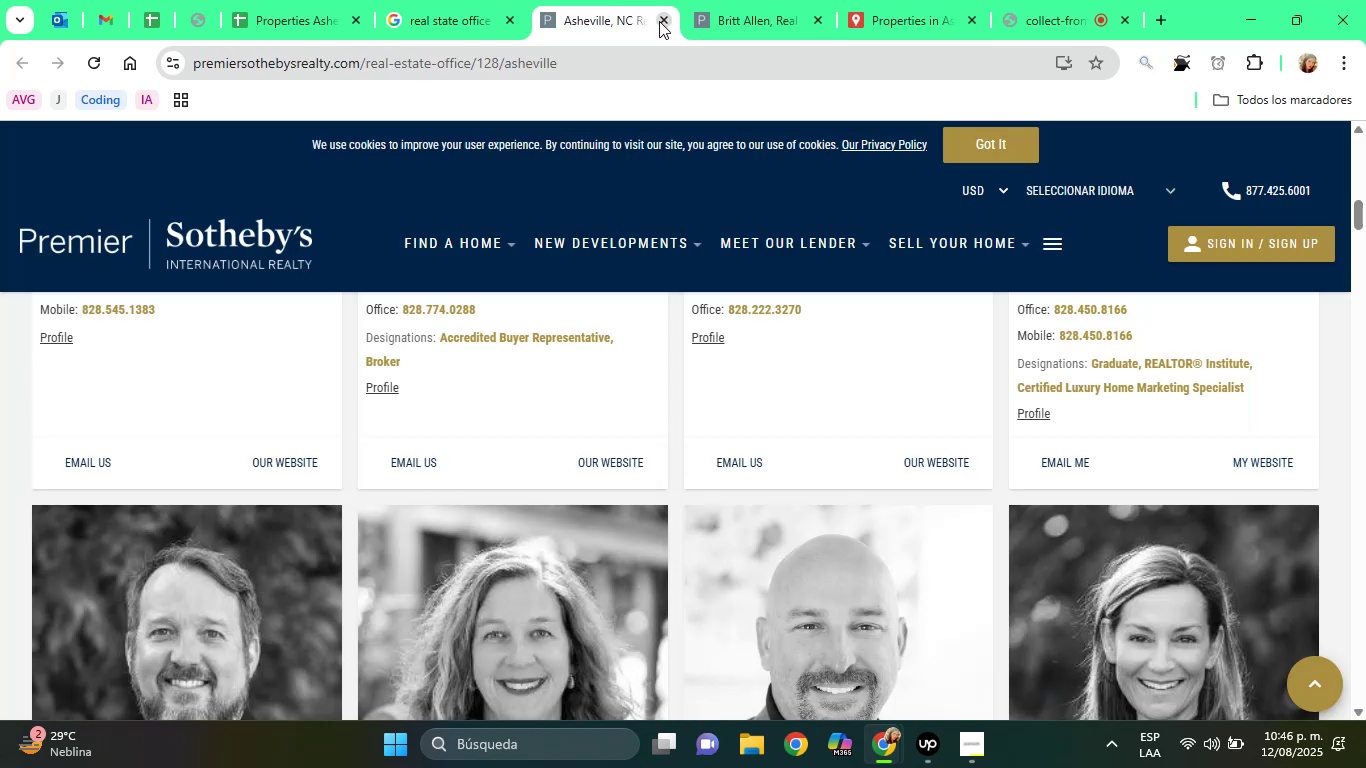 
left_click([660, 21])
 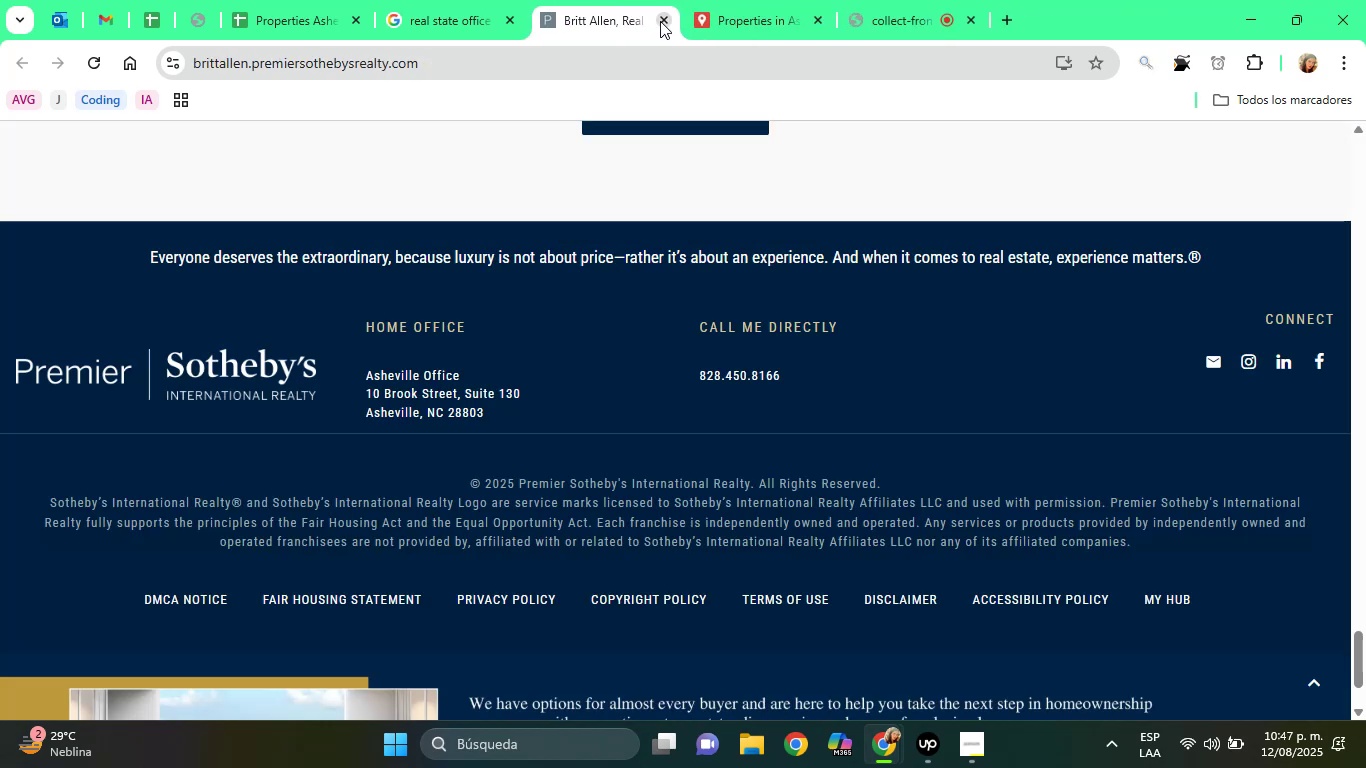 
left_click([660, 21])
 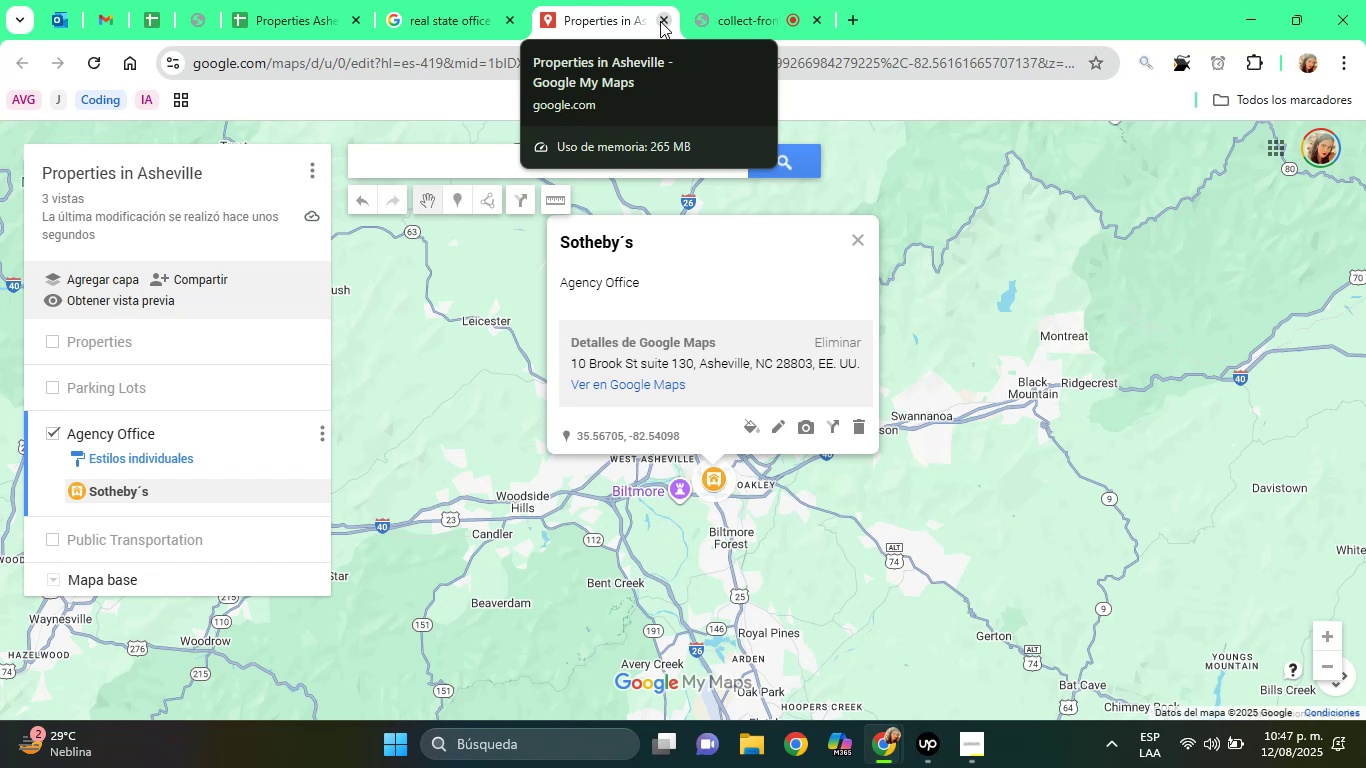 
wait(17.25)
 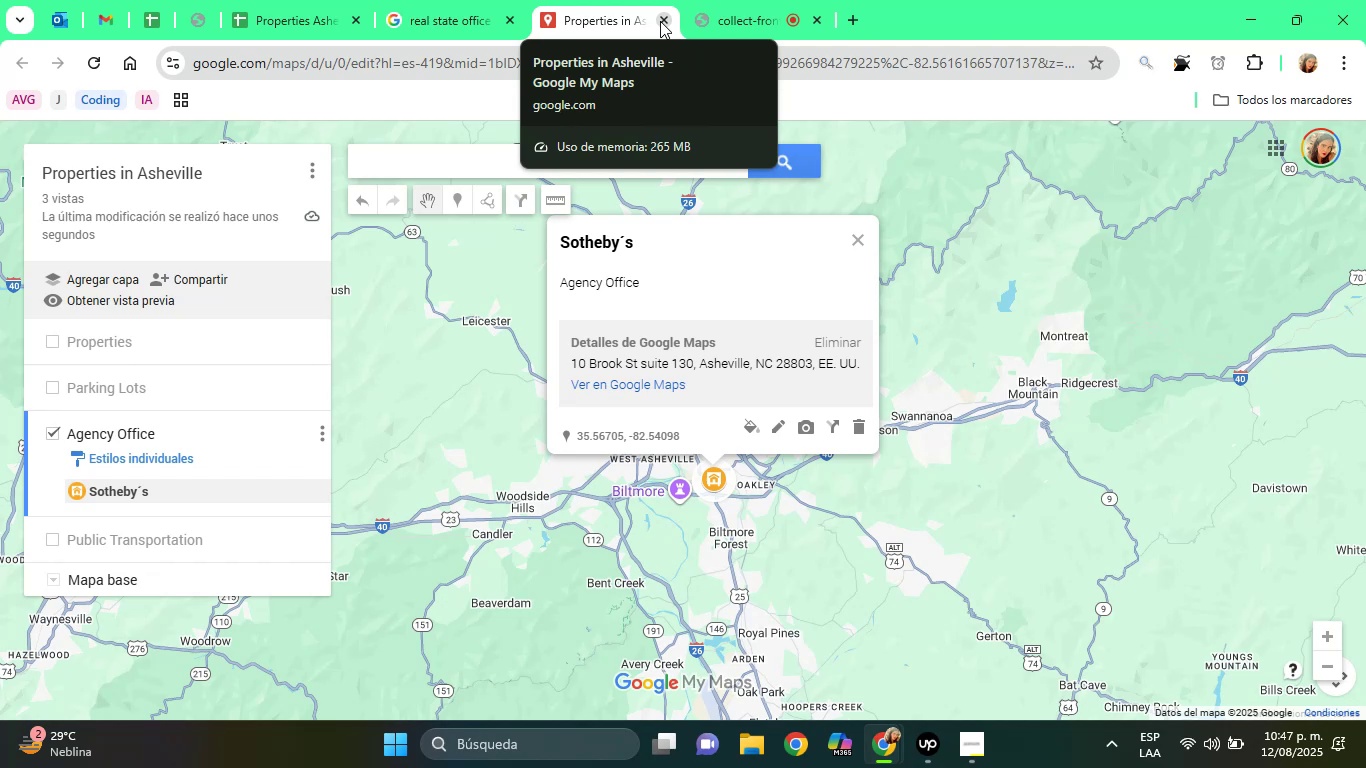 
left_click([586, 0])
 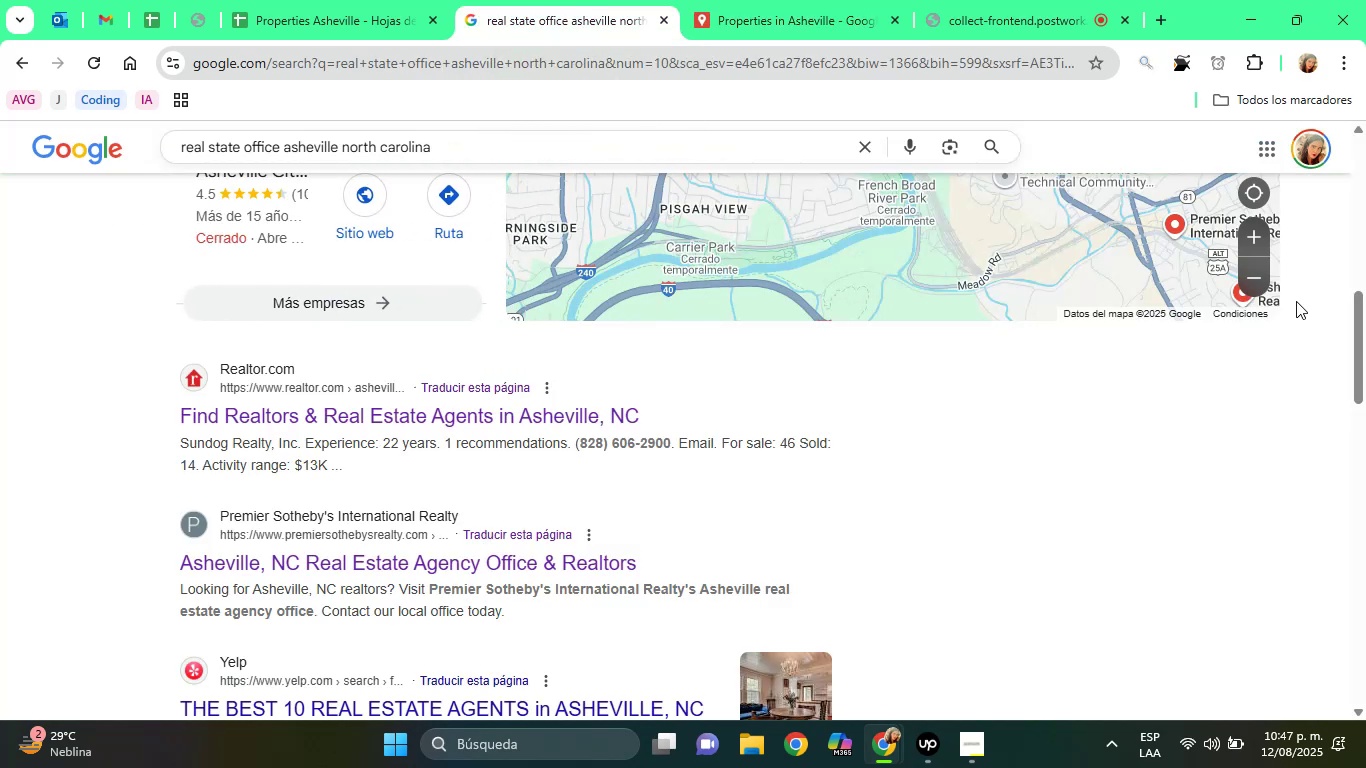 
left_click_drag(start_coordinate=[1361, 341], to_coordinate=[1365, 430])
 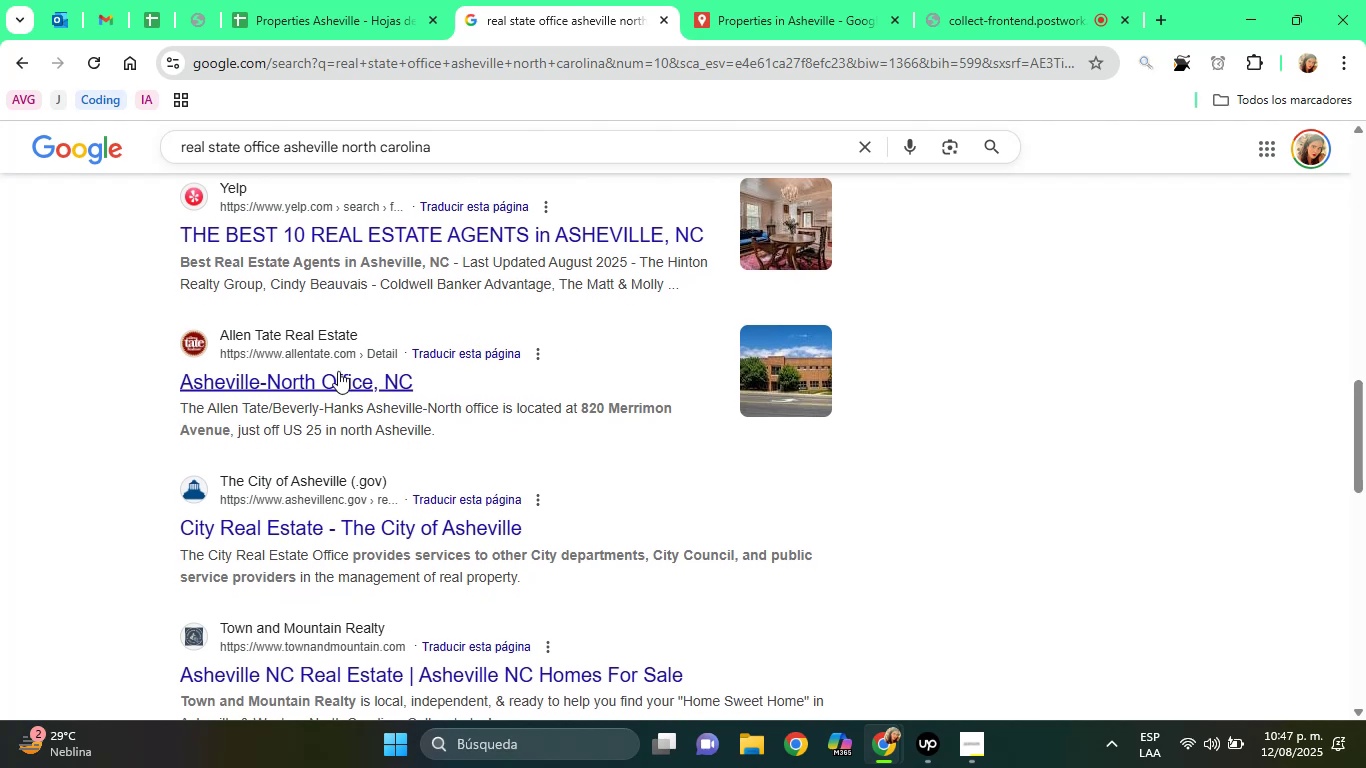 
right_click([313, 379])
 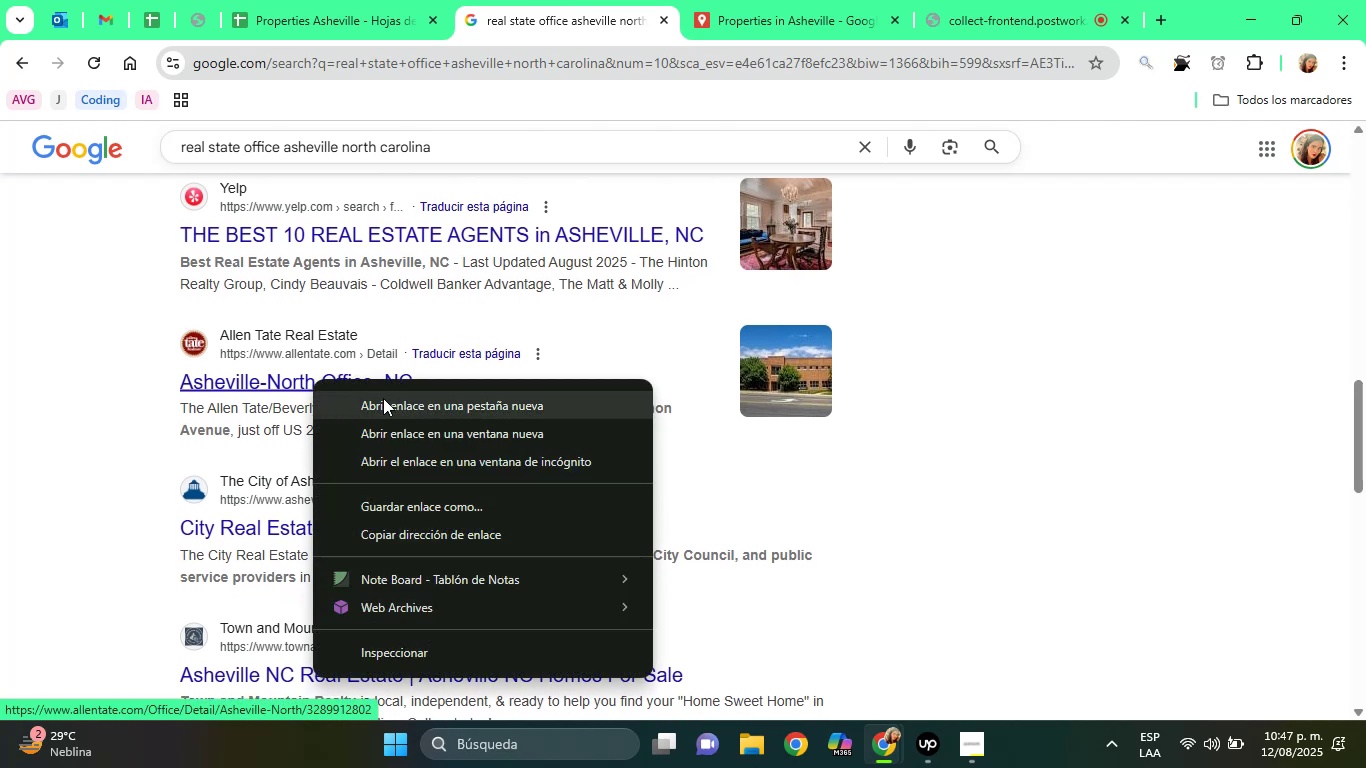 
left_click([383, 398])
 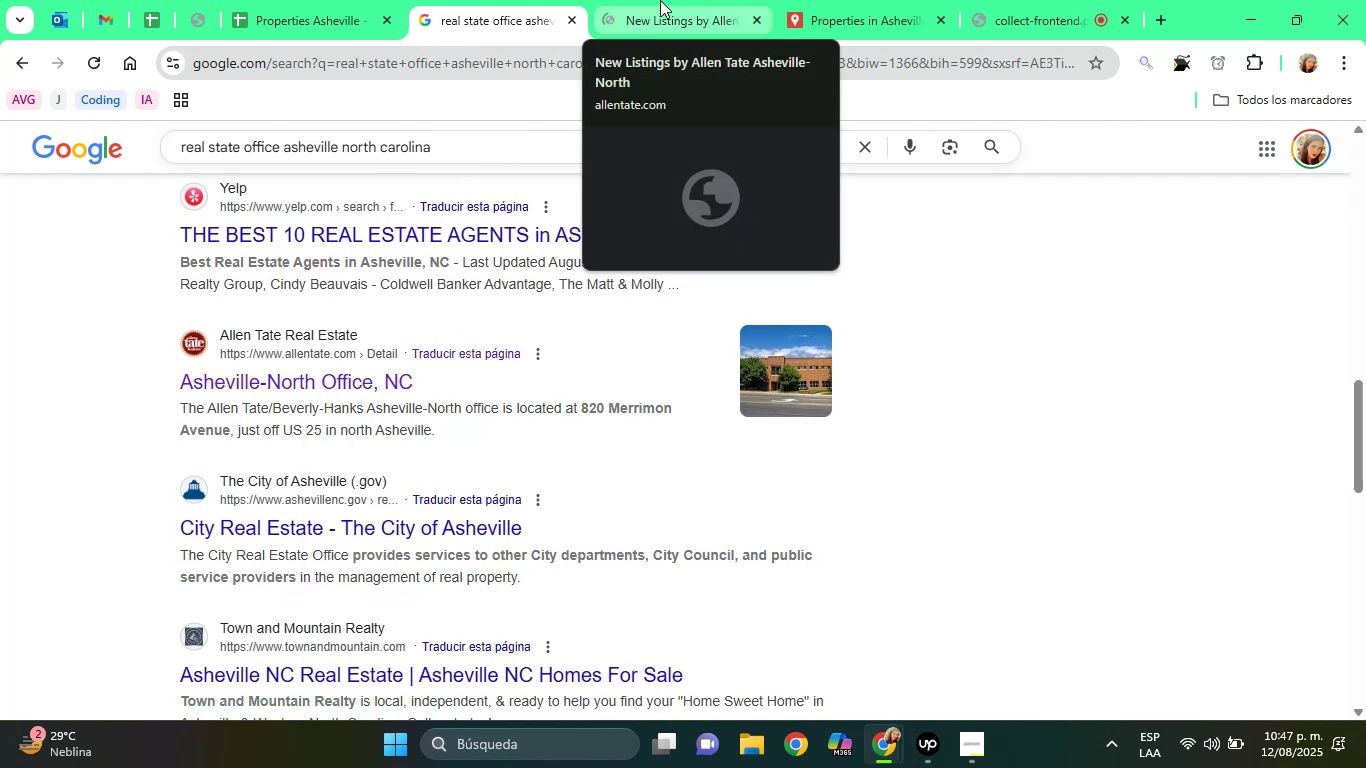 
left_click([660, 0])
 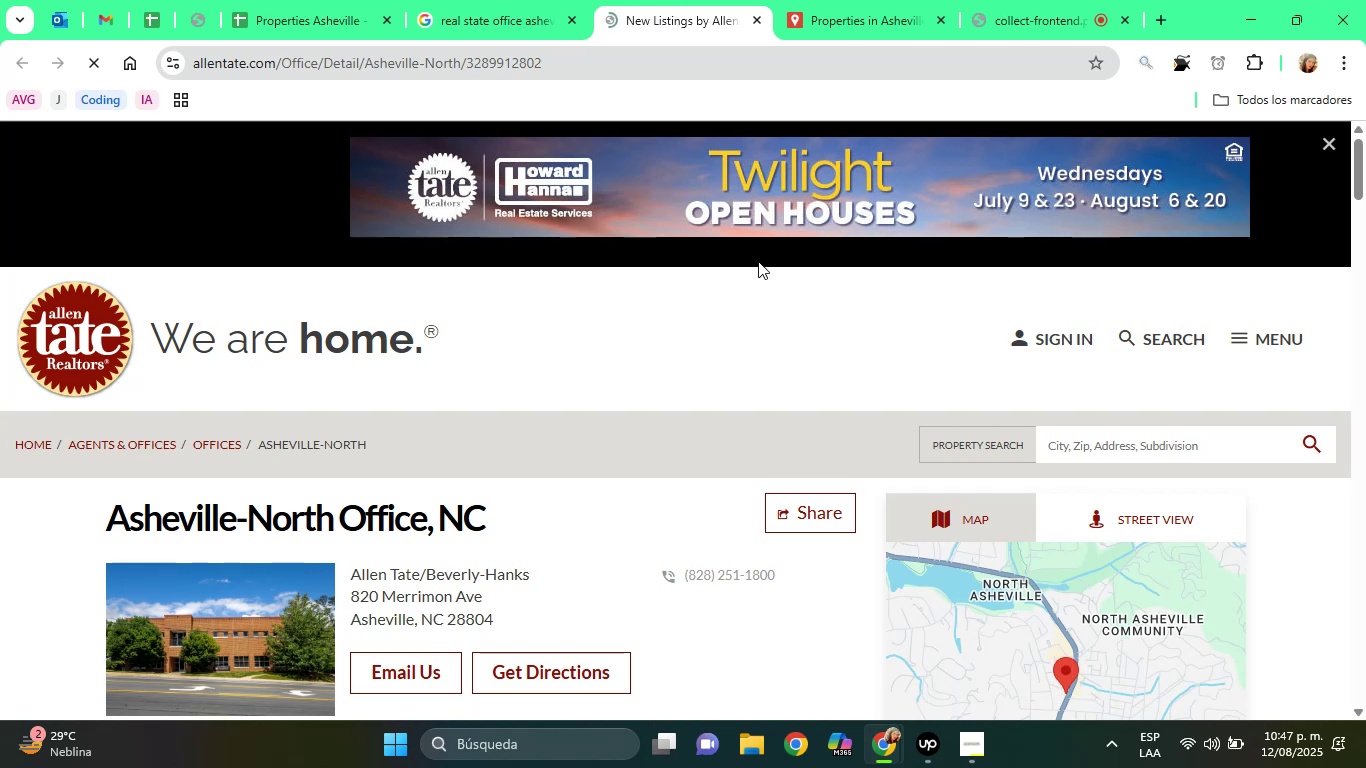 
mouse_move([822, 421])
 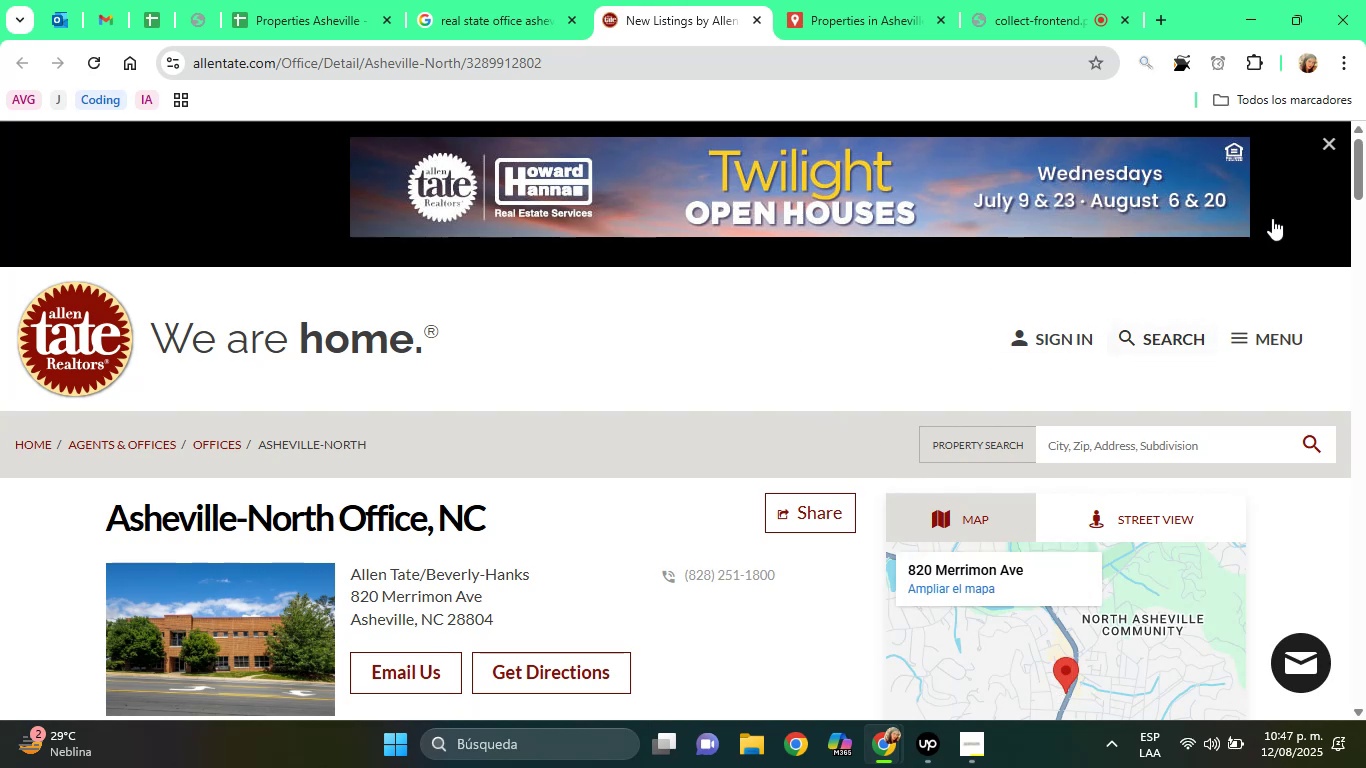 
left_click_drag(start_coordinate=[1365, 160], to_coordinate=[1365, 192])
 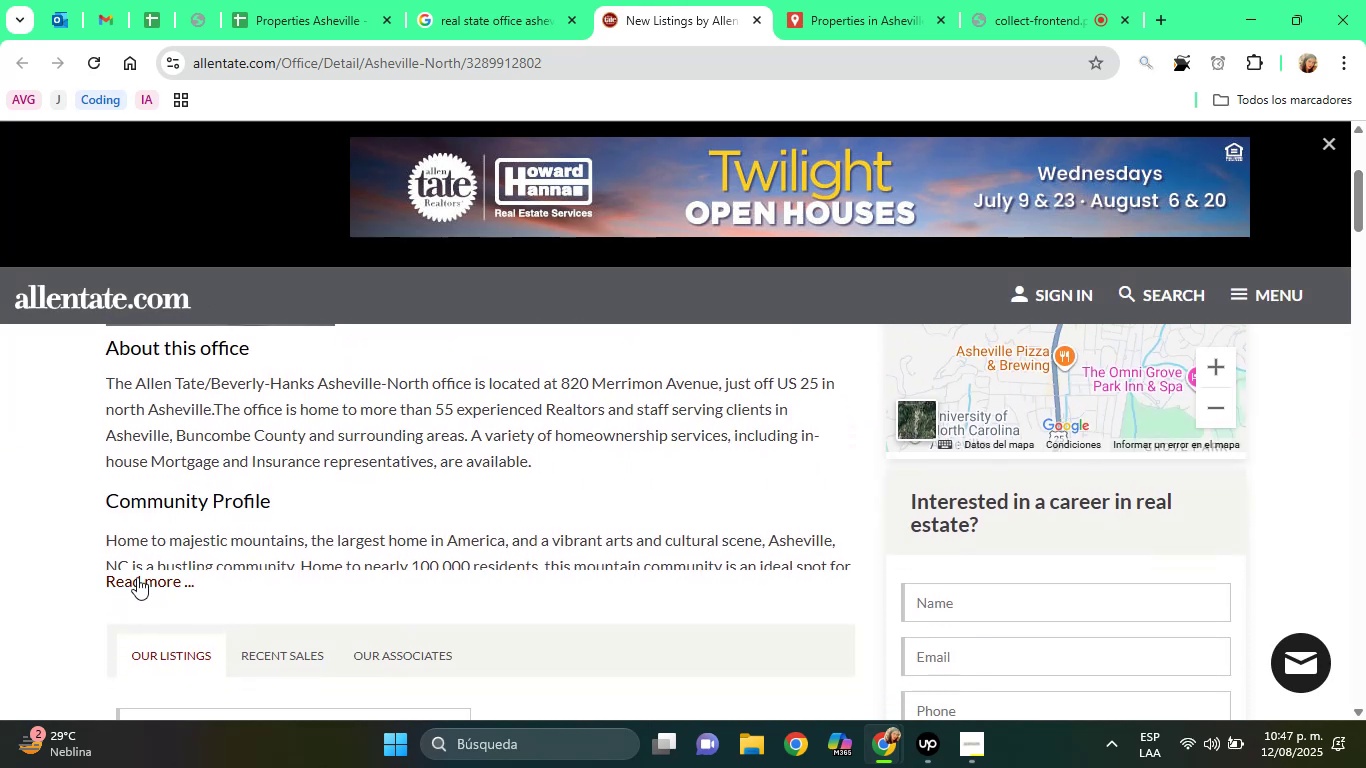 
left_click([137, 575])
 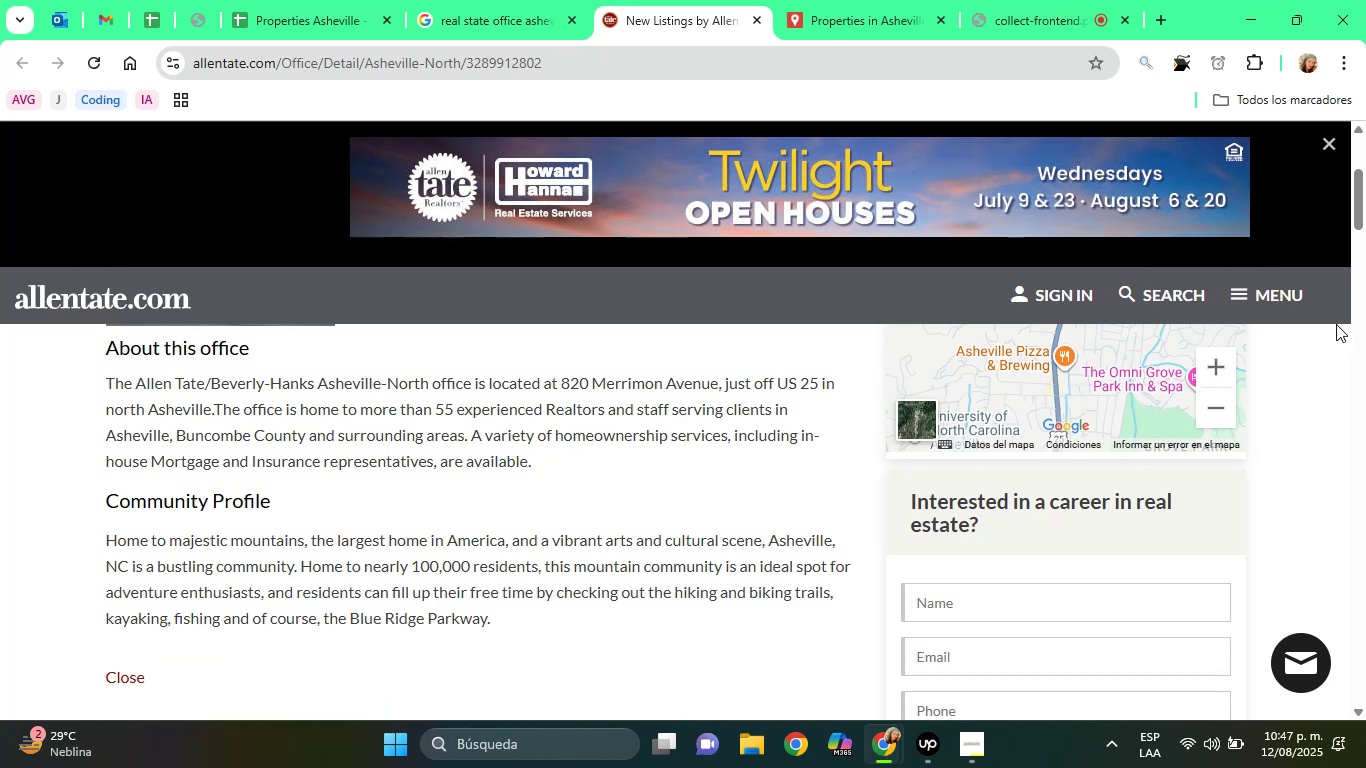 
wait(6.27)
 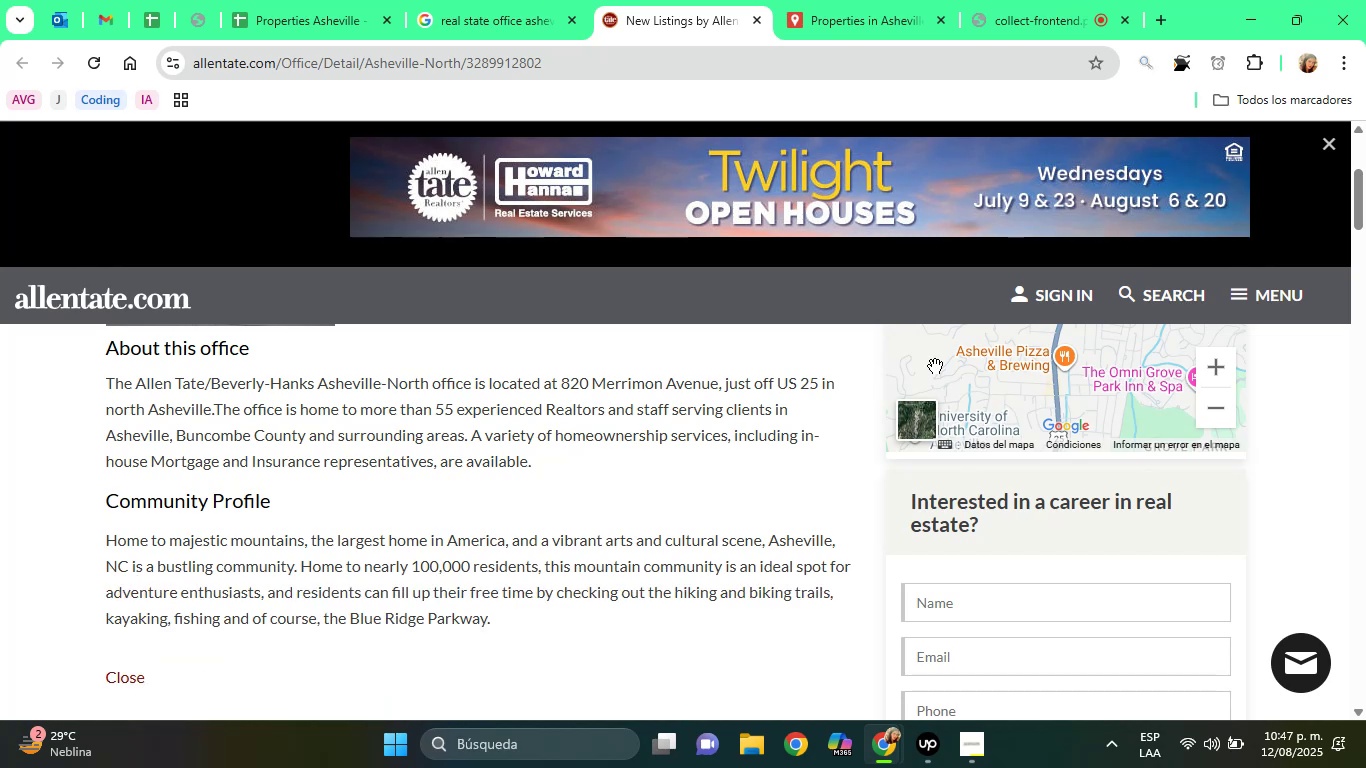 
left_click_drag(start_coordinate=[1354, 210], to_coordinate=[1349, 163])
 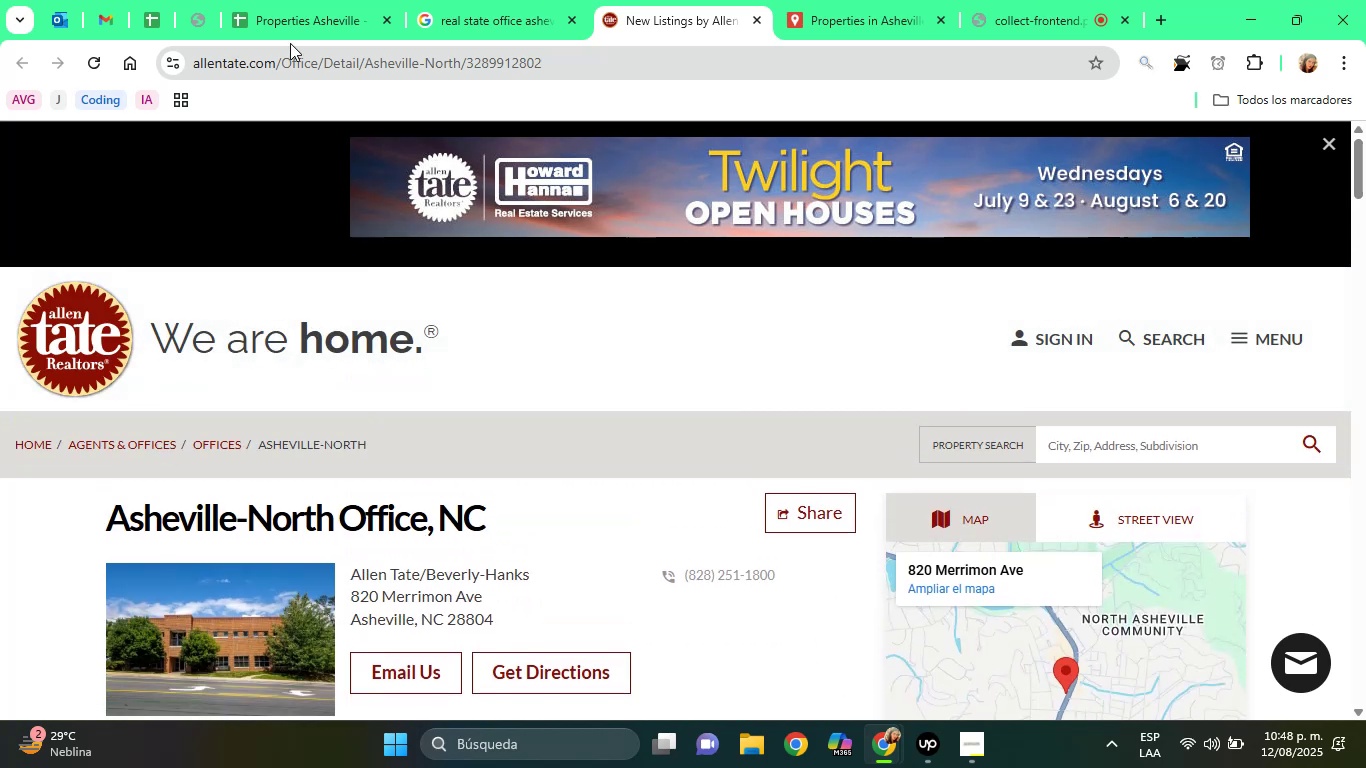 
wait(7.76)
 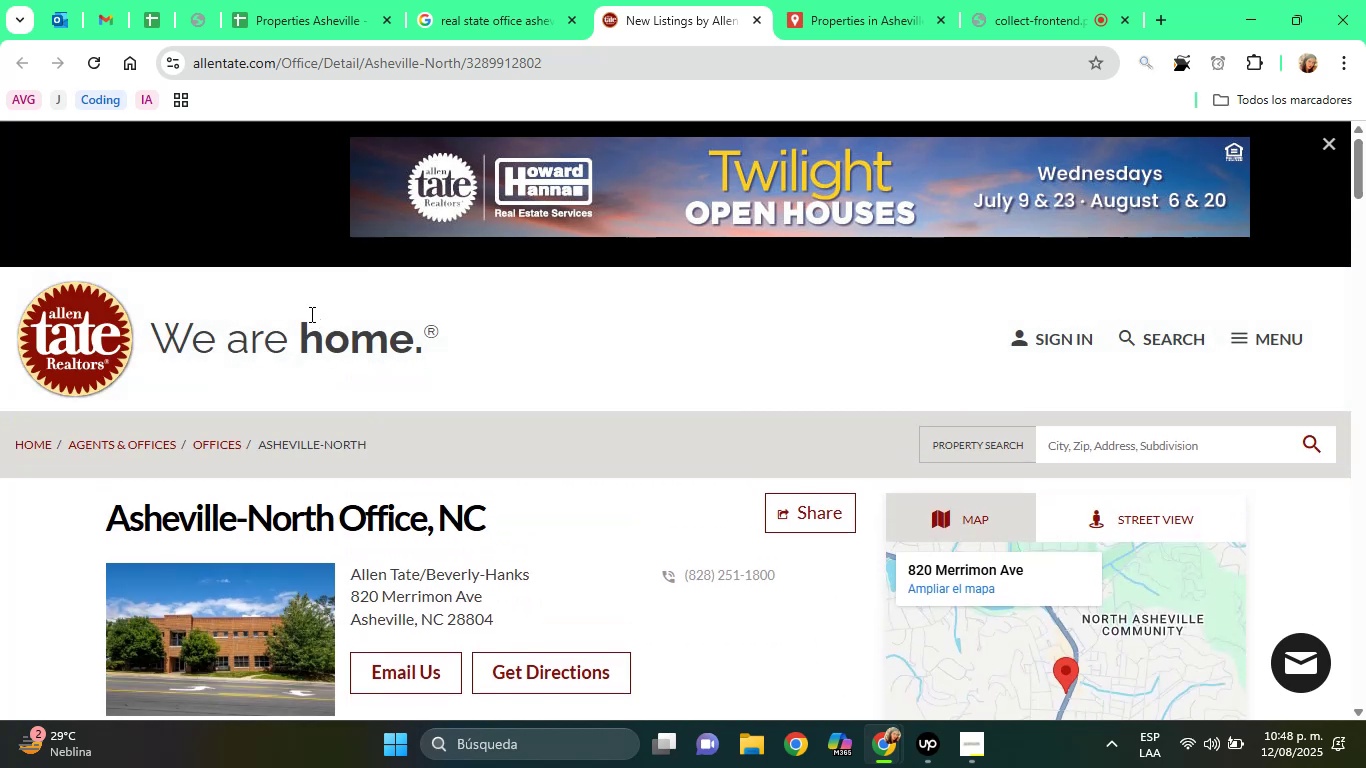 
left_click_drag(start_coordinate=[346, 575], to_coordinate=[420, 575])
 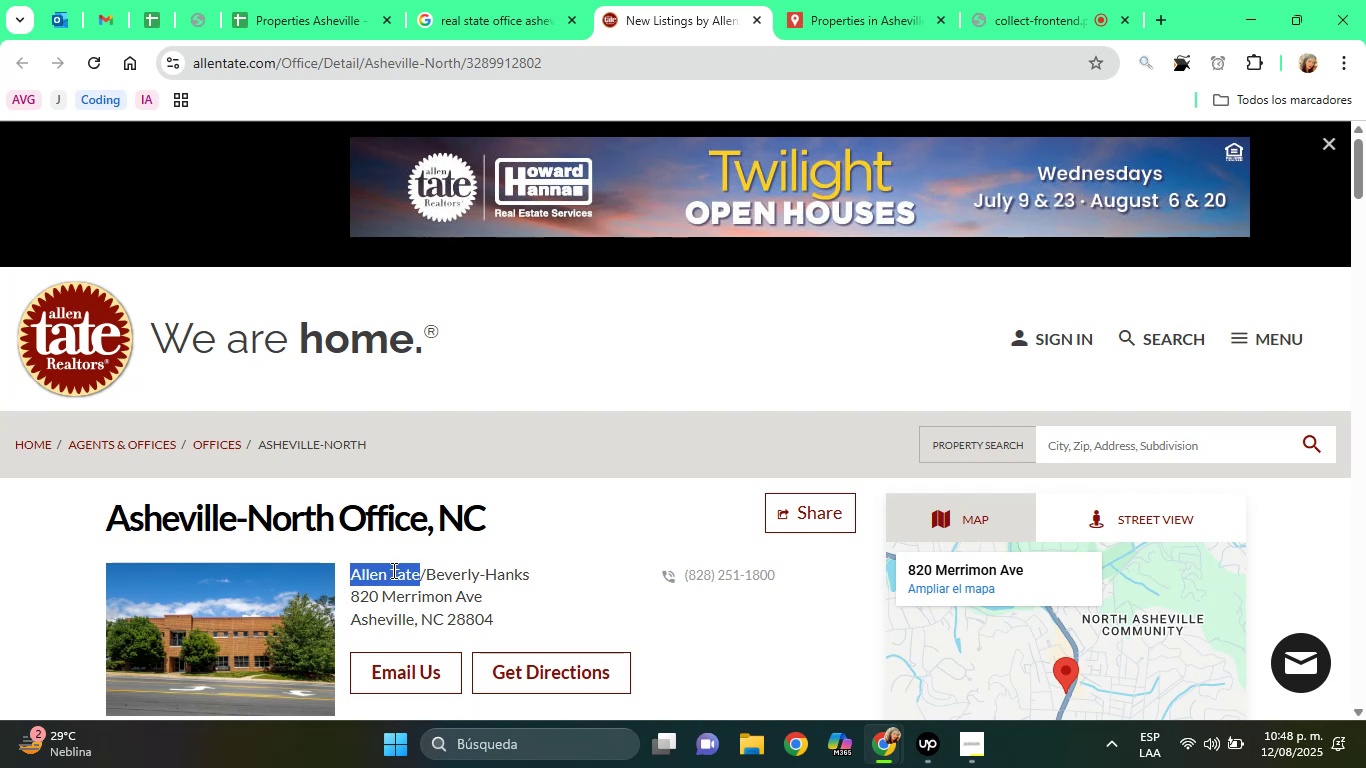 
right_click([392, 570])
 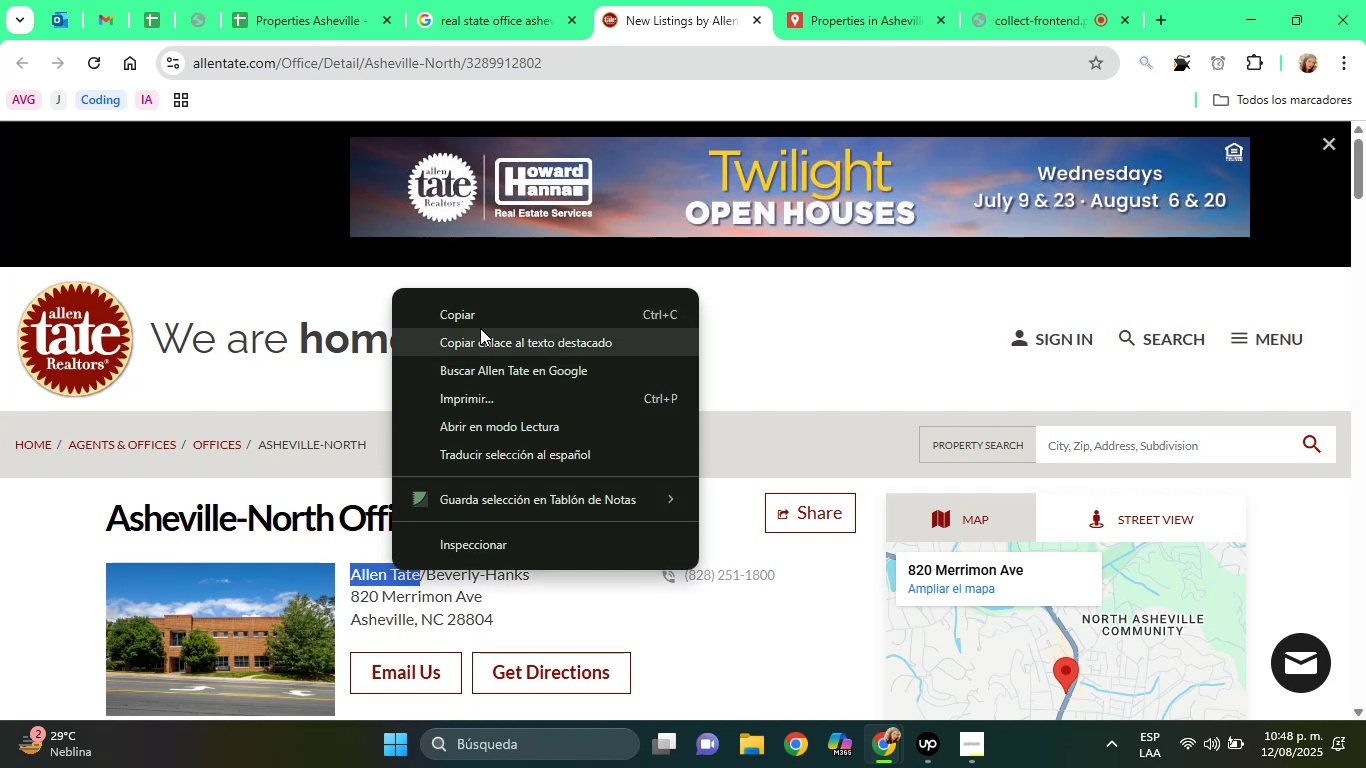 
left_click([480, 320])
 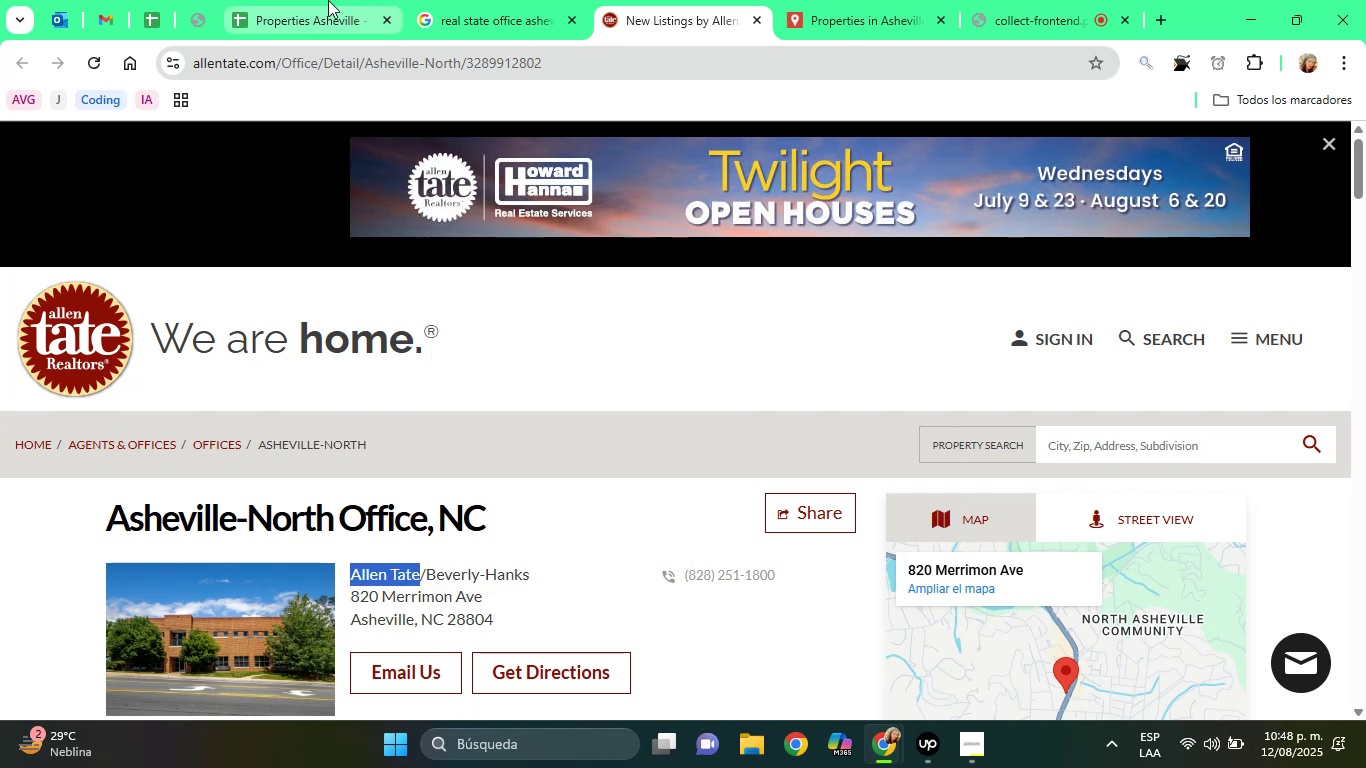 
left_click([328, 0])
 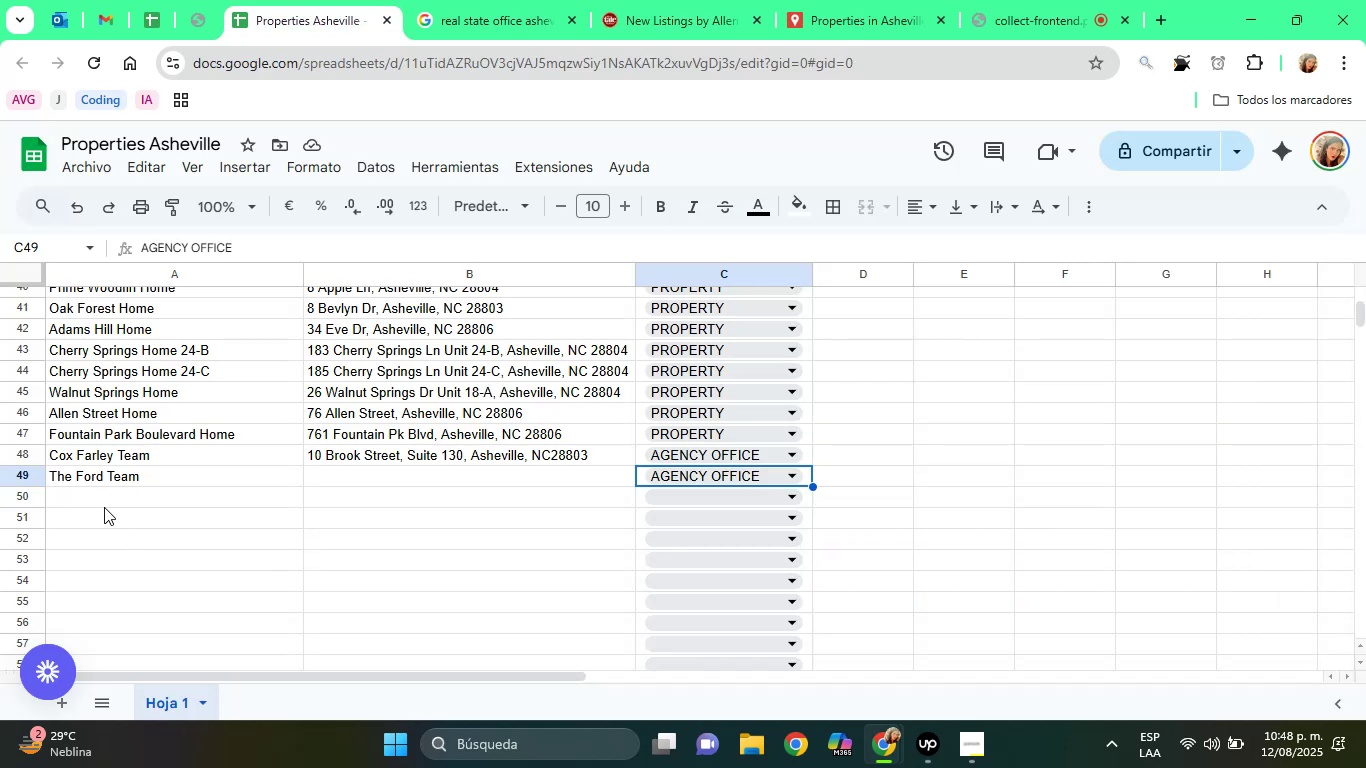 
left_click([100, 500])
 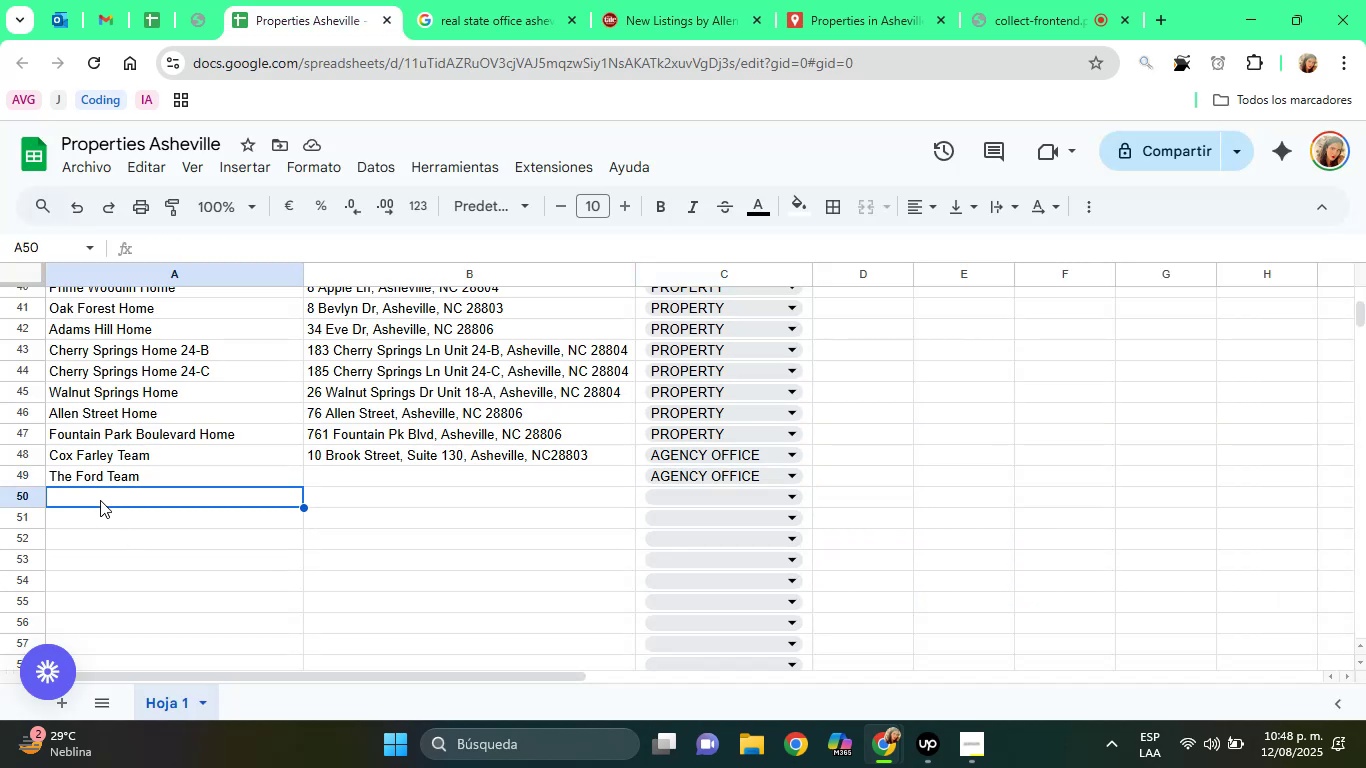 
key(Control+V)
 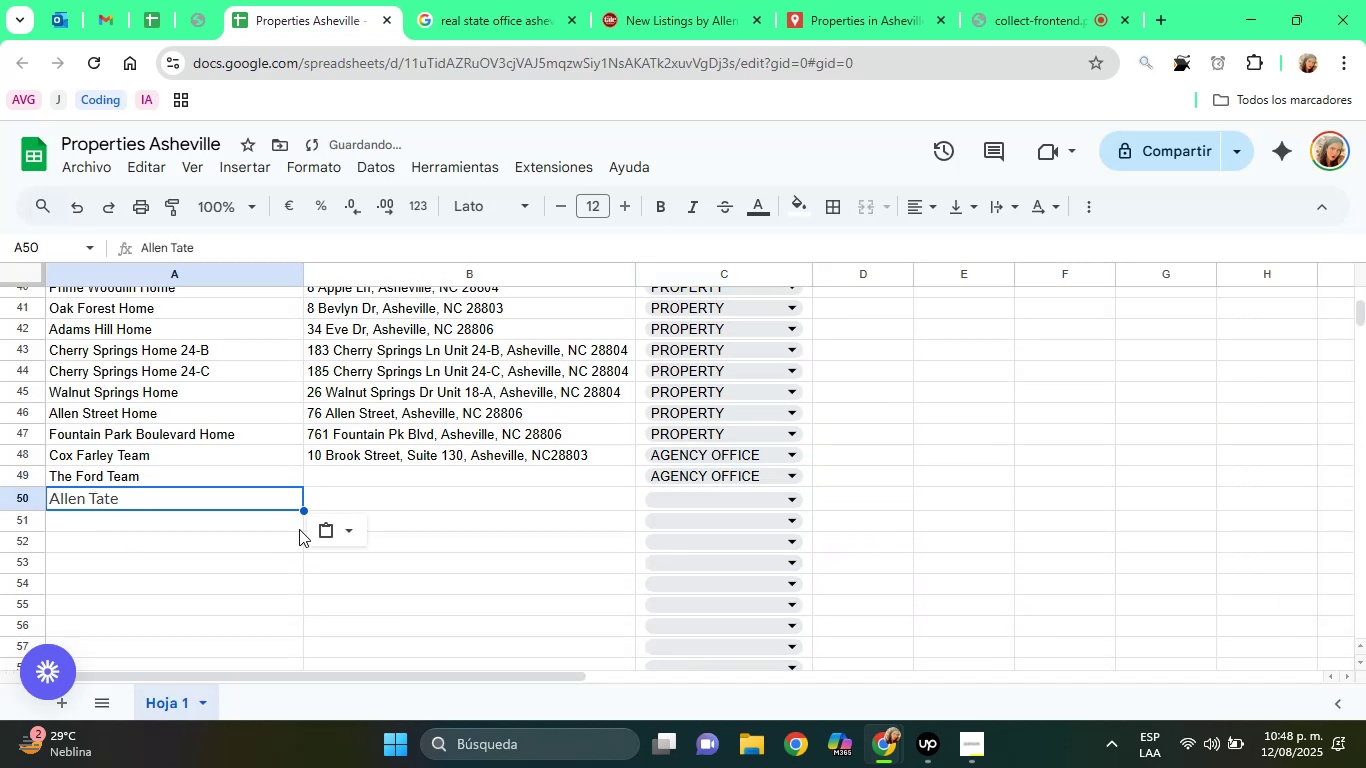 
left_click([319, 530])
 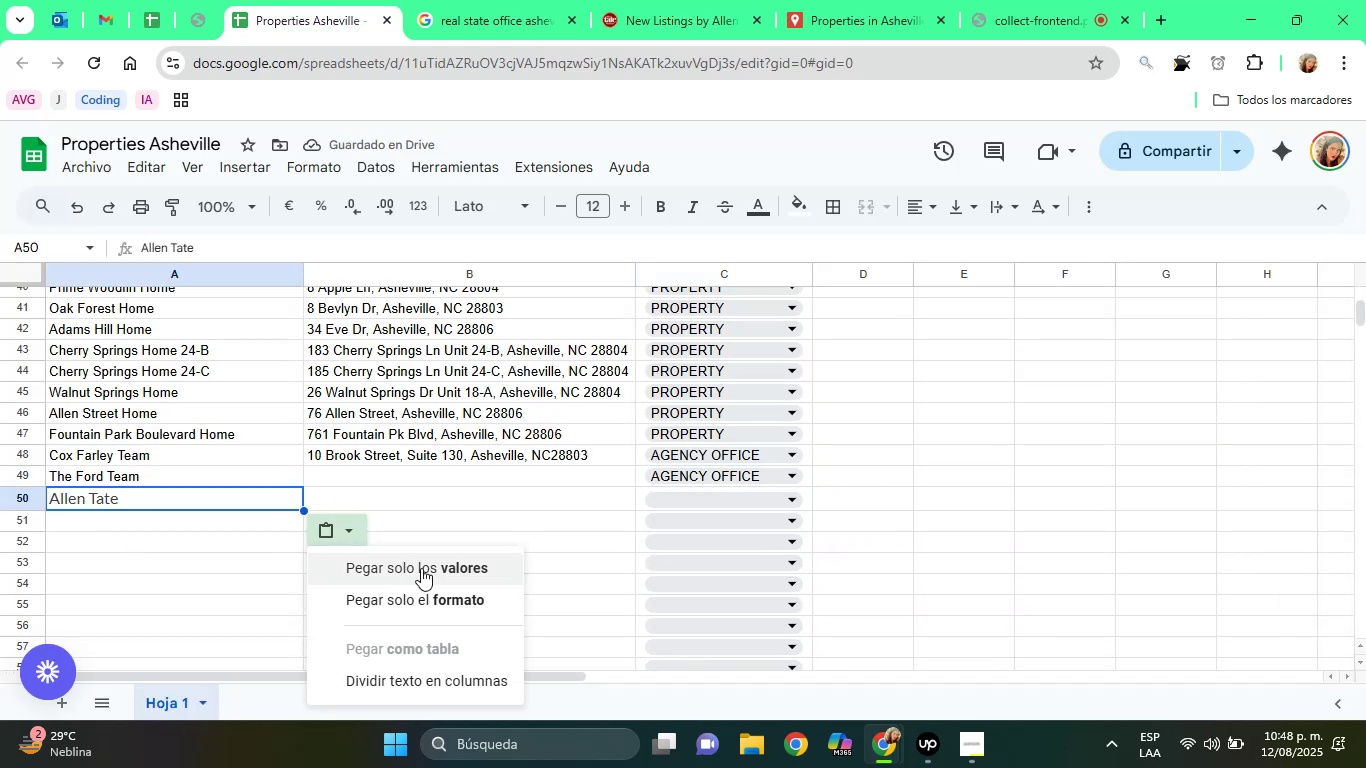 
left_click([421, 568])
 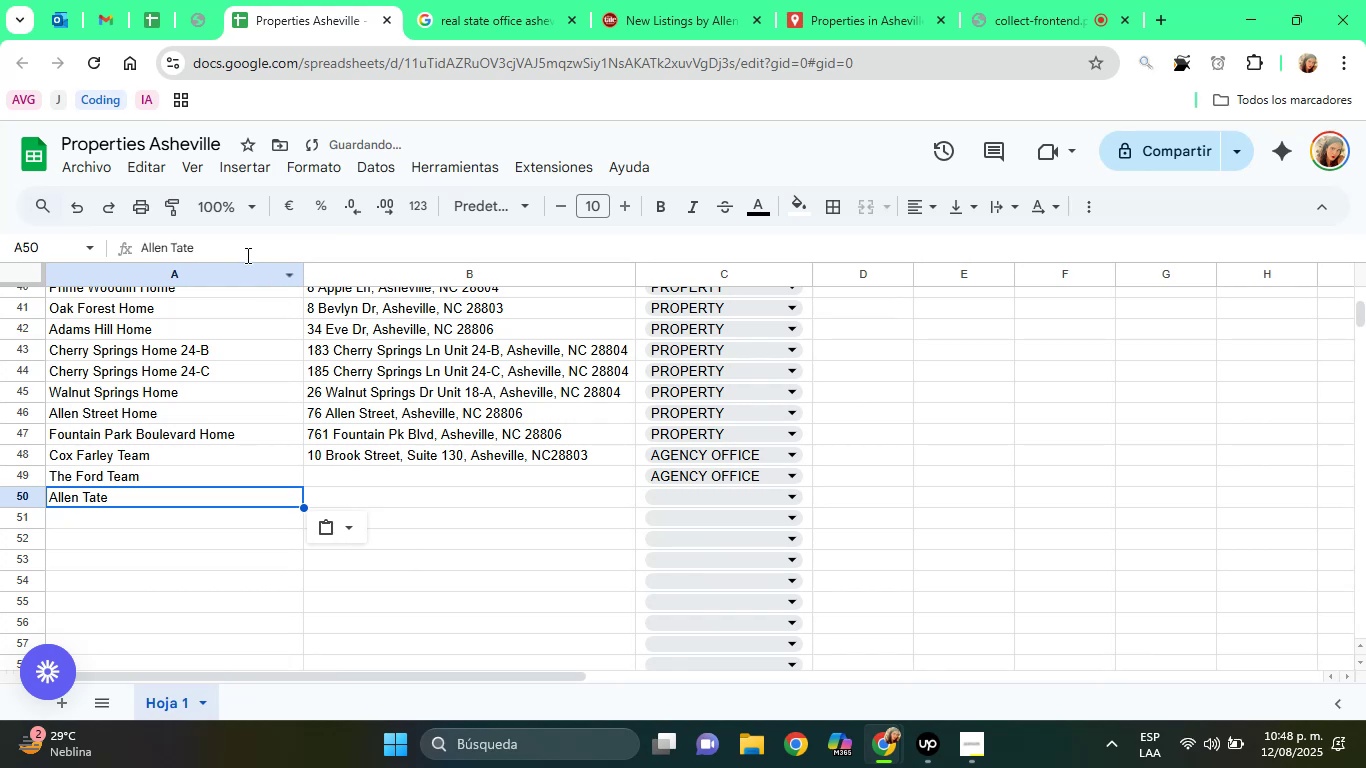 
left_click([246, 255])
 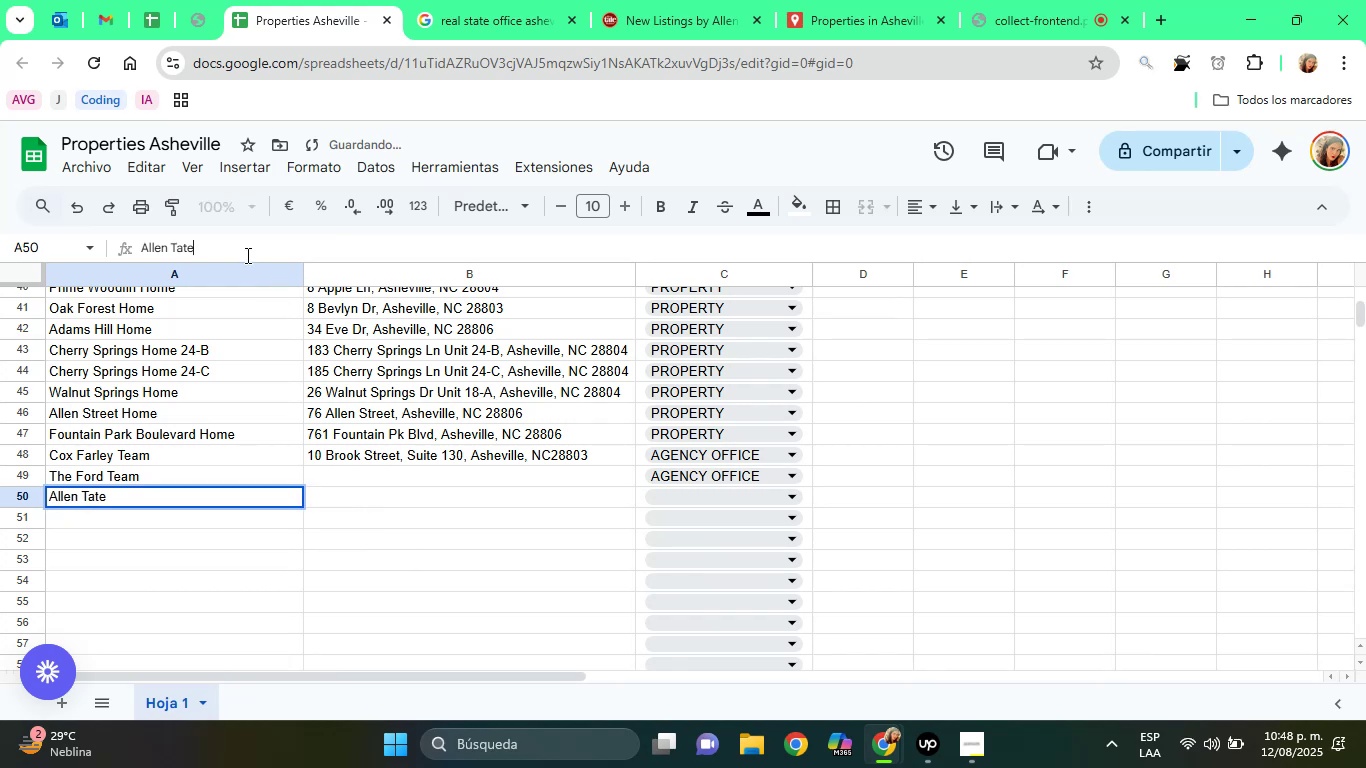 
type( Realtors)
 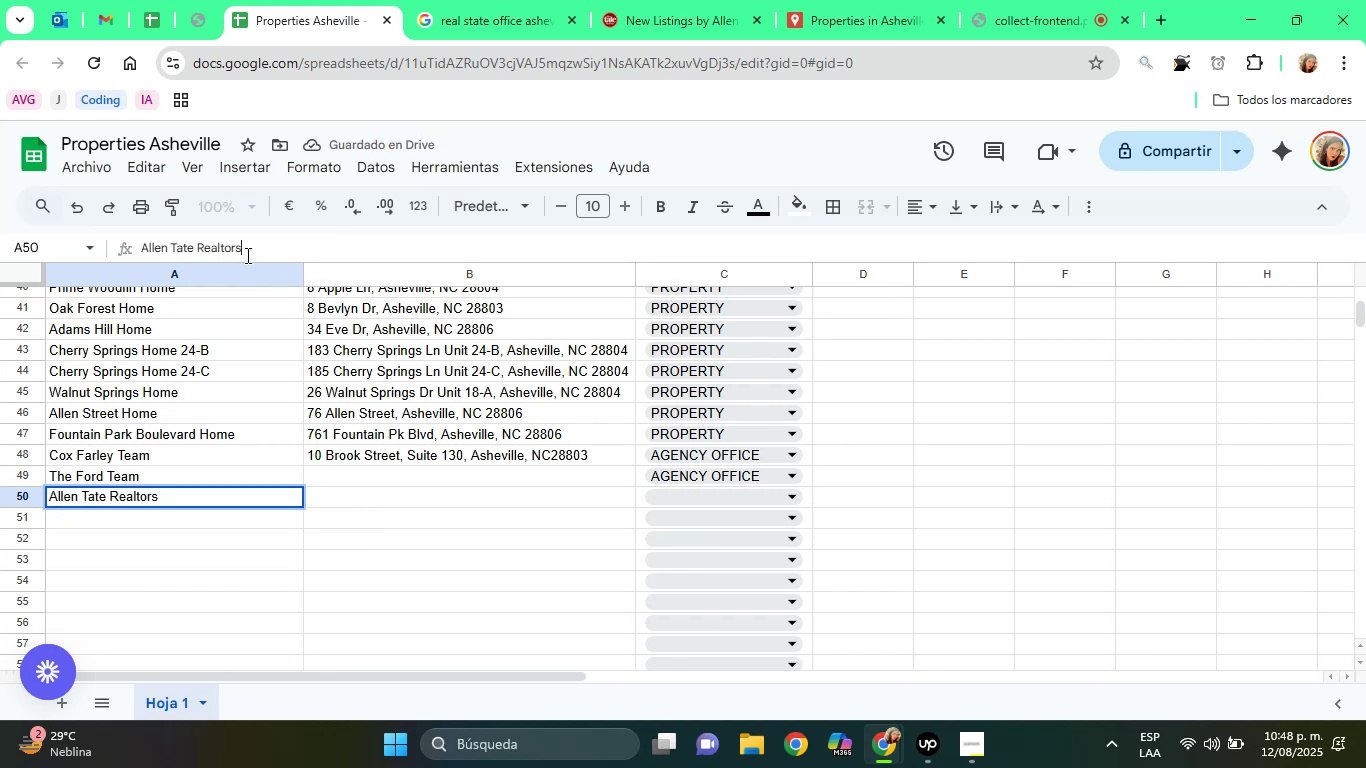 
key(Enter)
 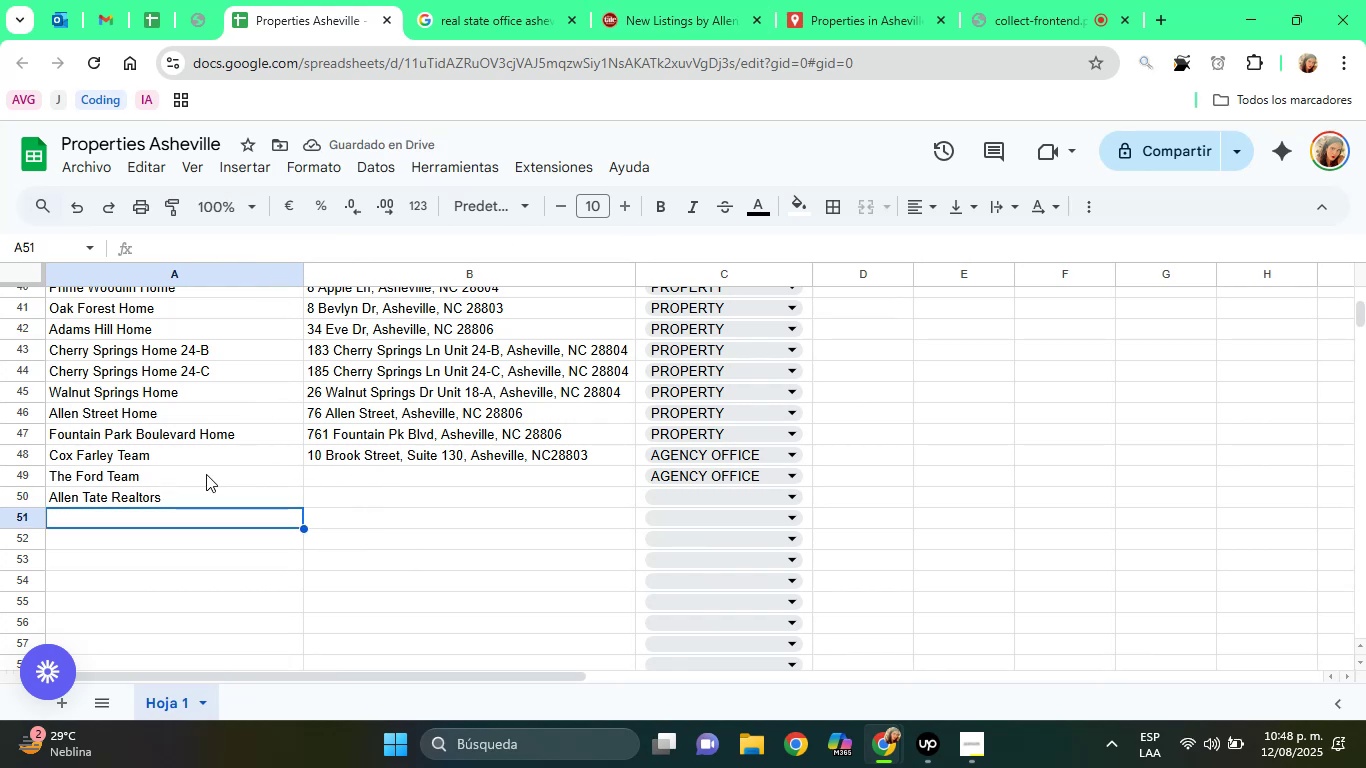 
left_click([124, 474])
 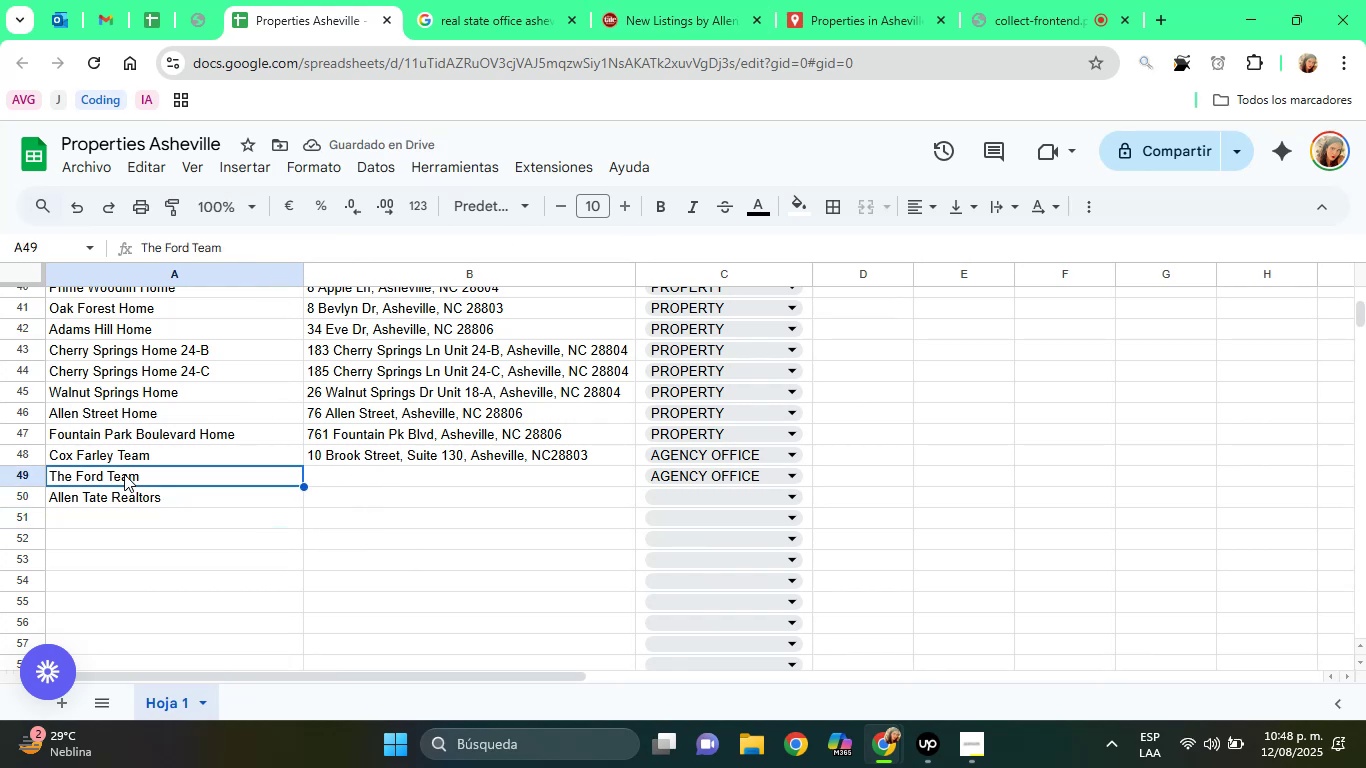 
key(Backspace)
 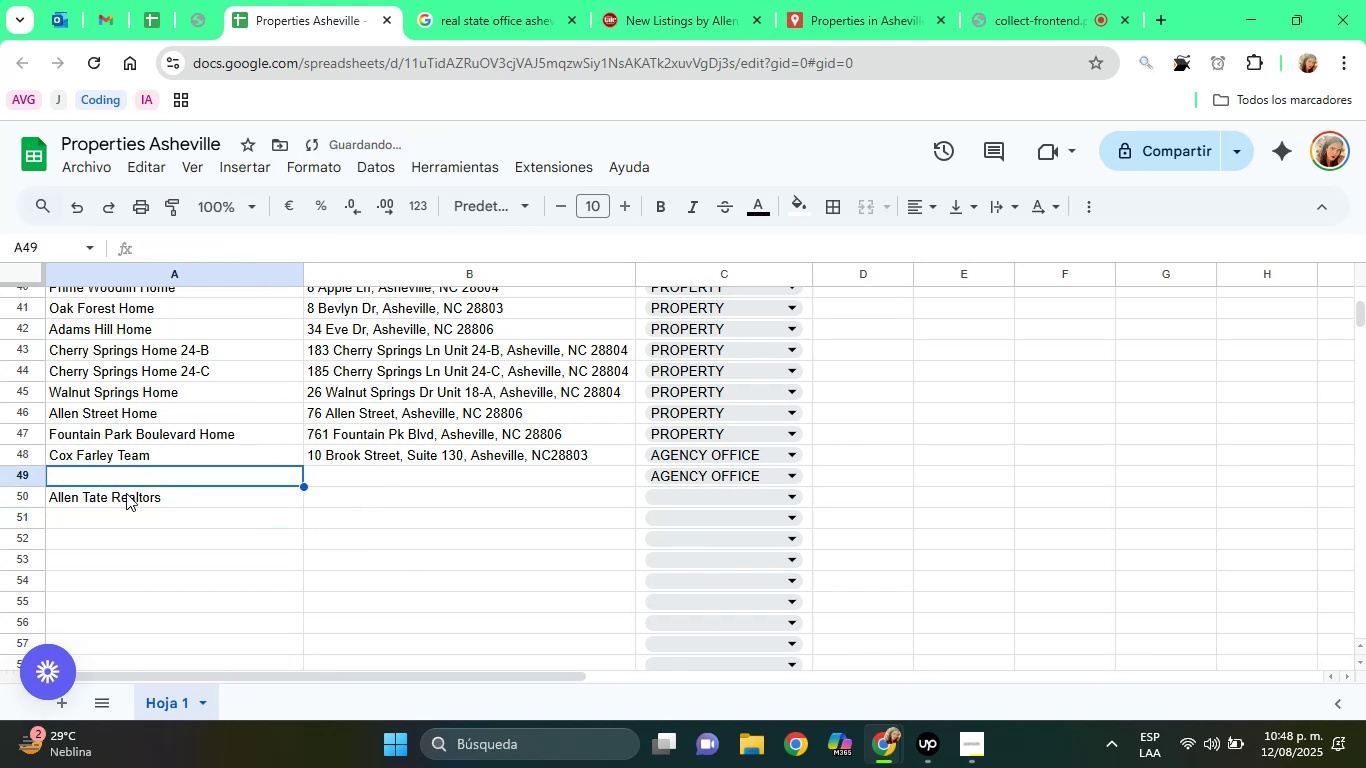 
left_click([126, 495])
 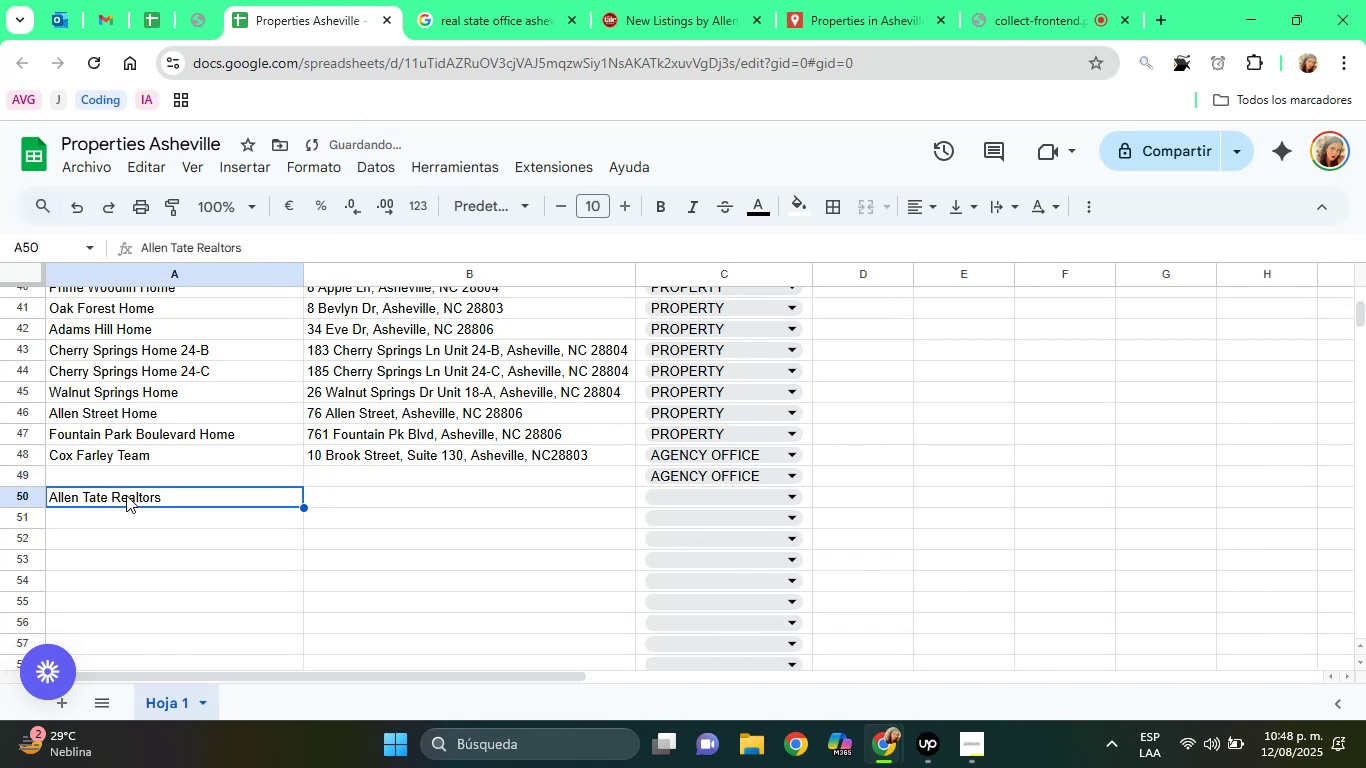 
key(Control+X)
 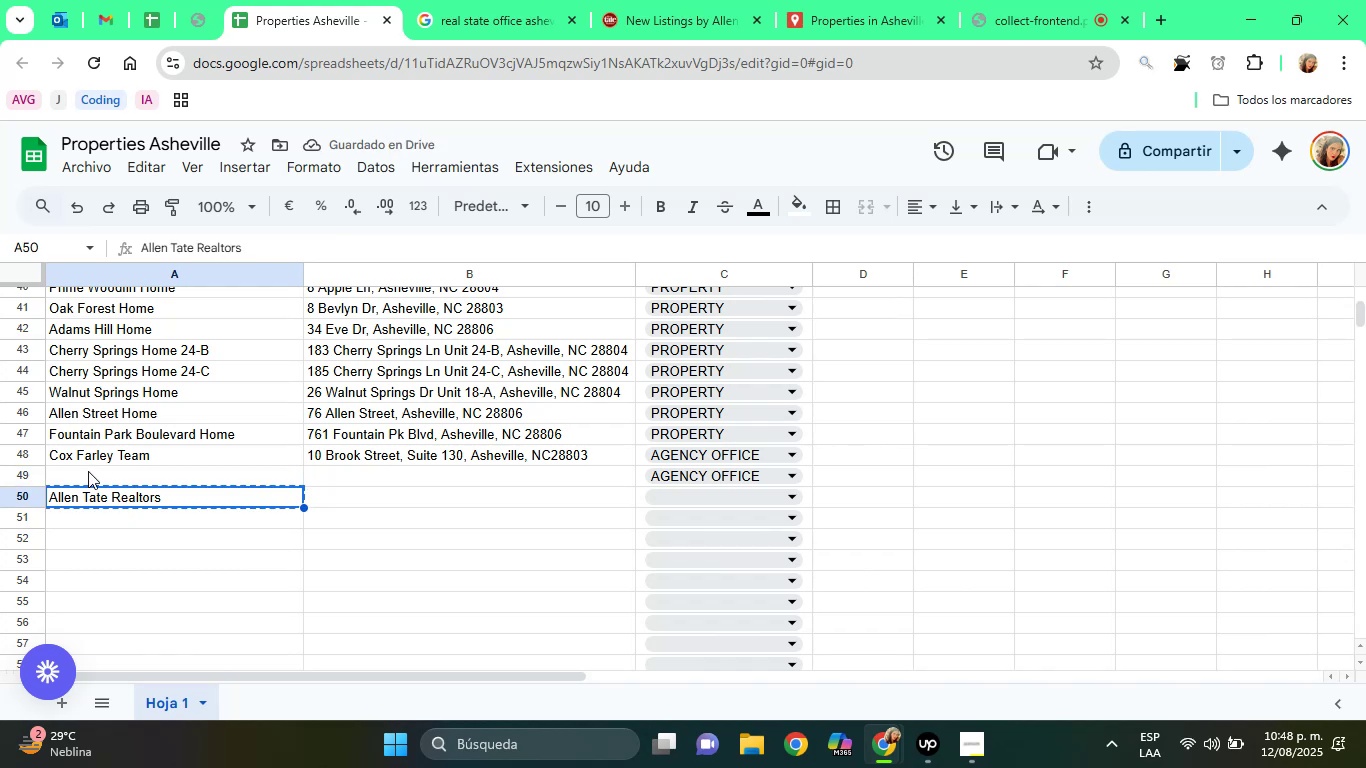 
left_click([87, 471])
 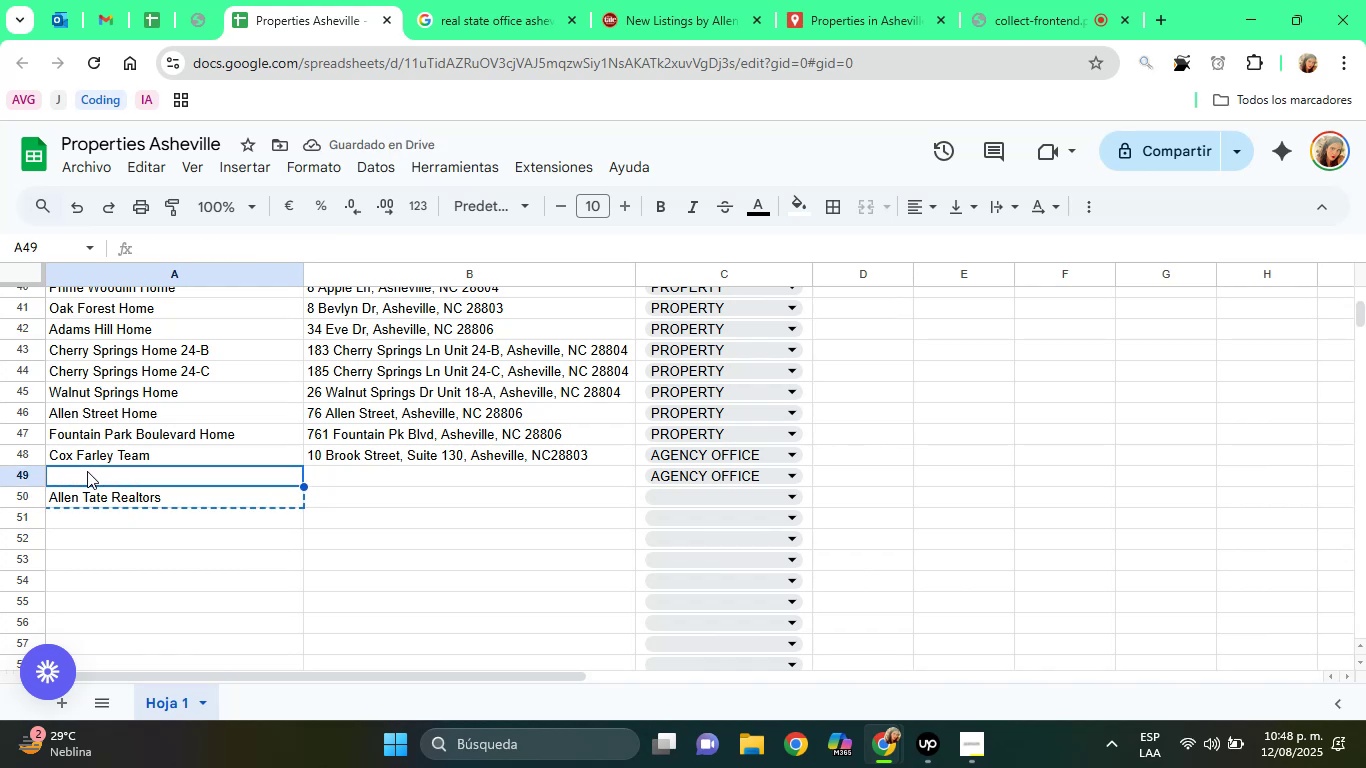 
key(Control+C)
 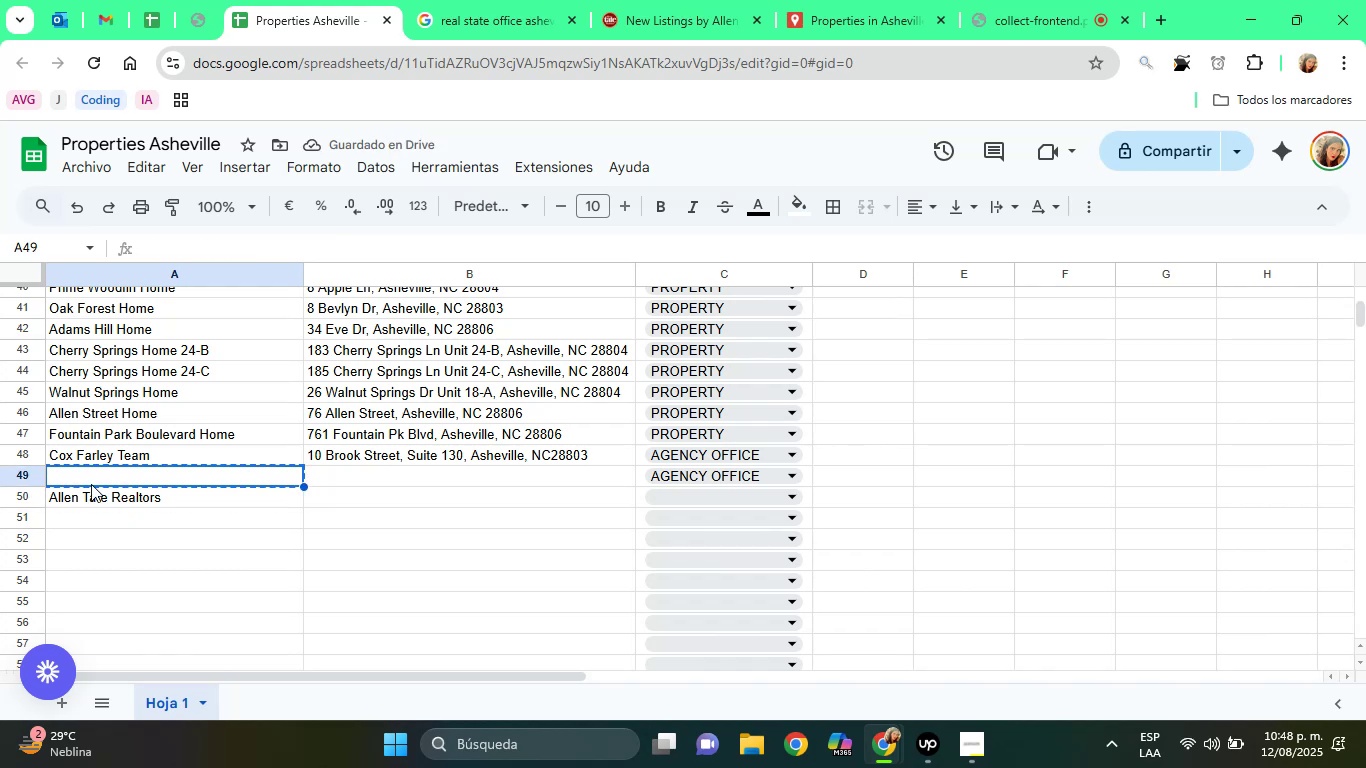 
left_click([101, 506])
 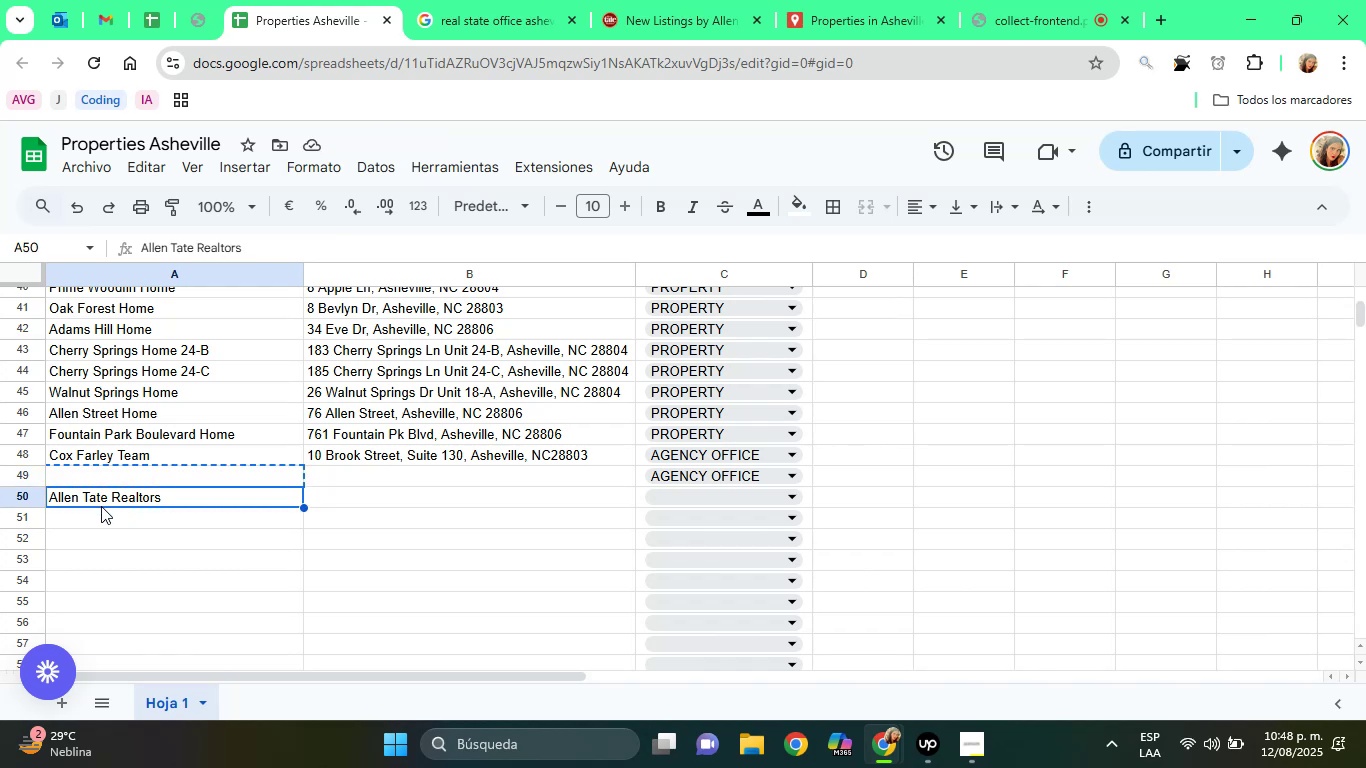 
key(Control+X)
 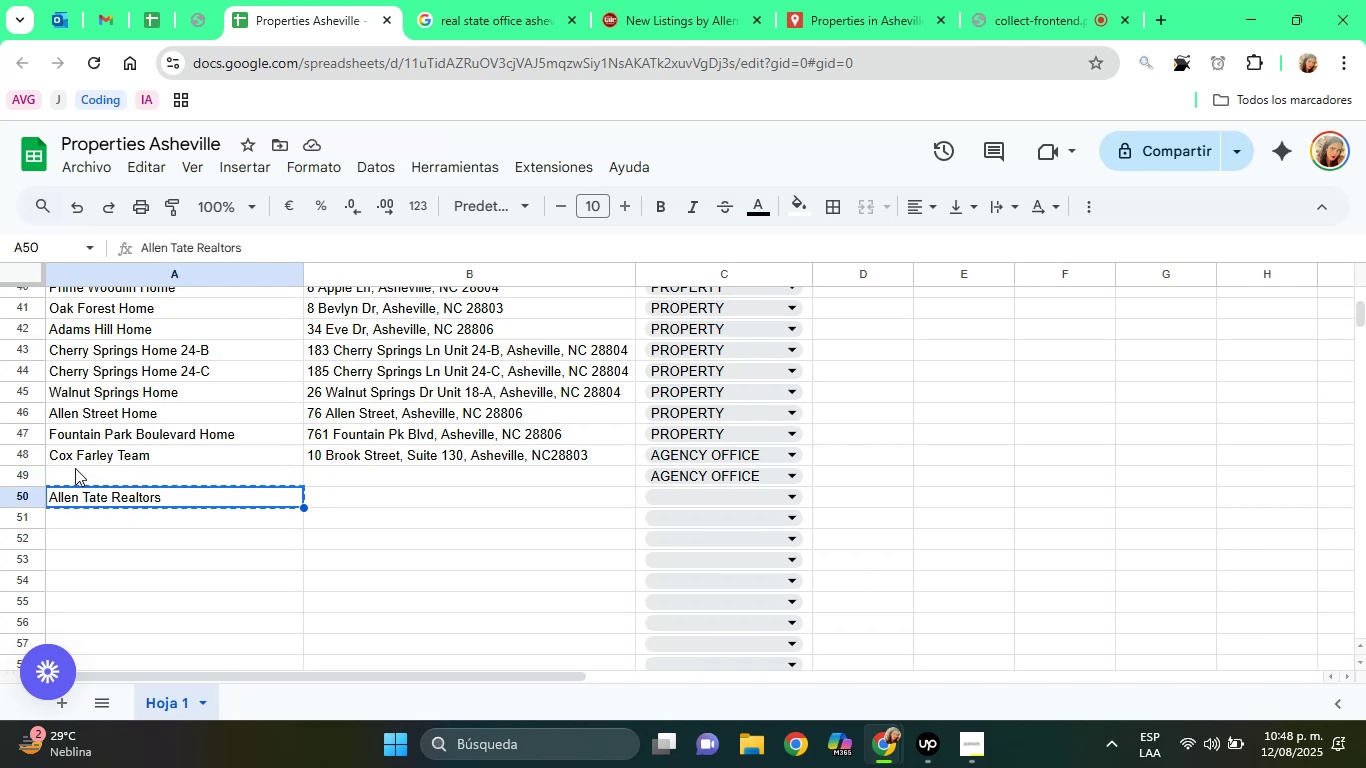 
left_click([75, 468])
 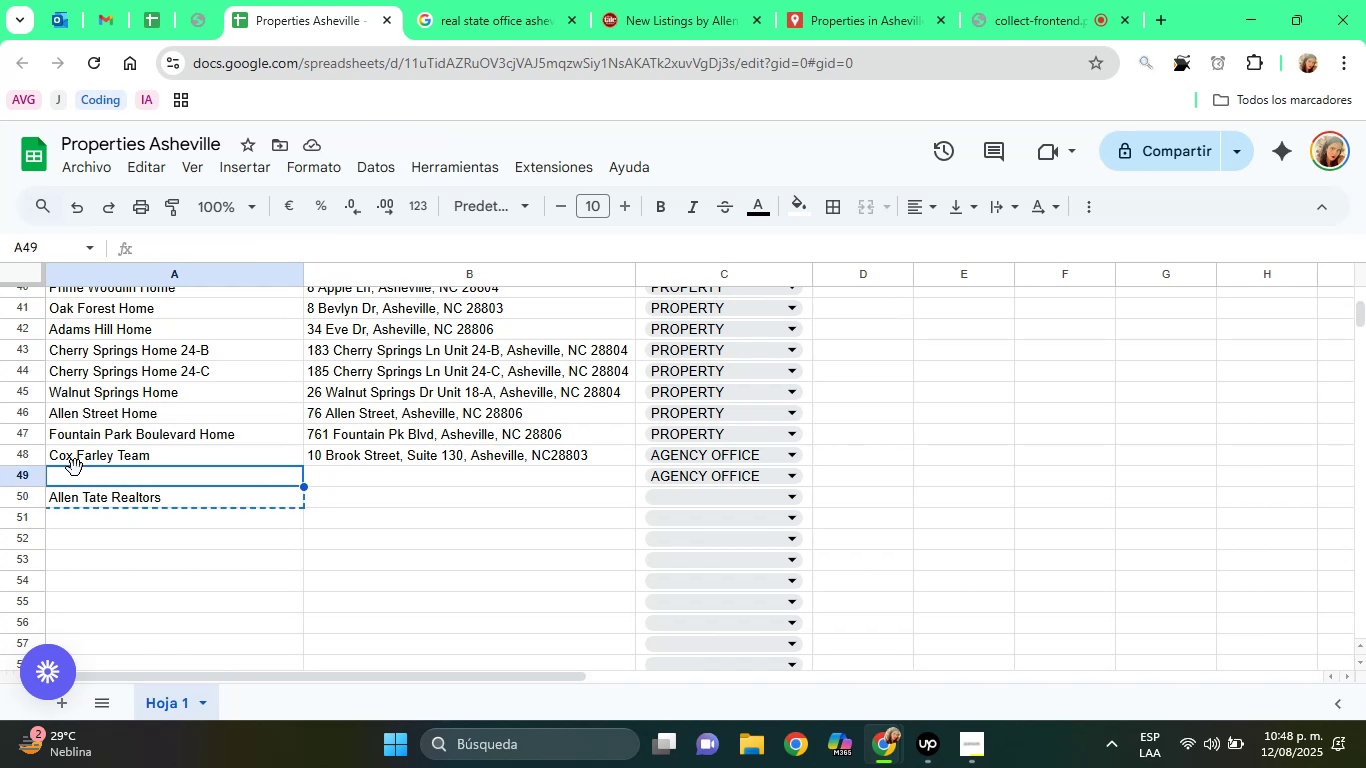 
key(Control+V)
 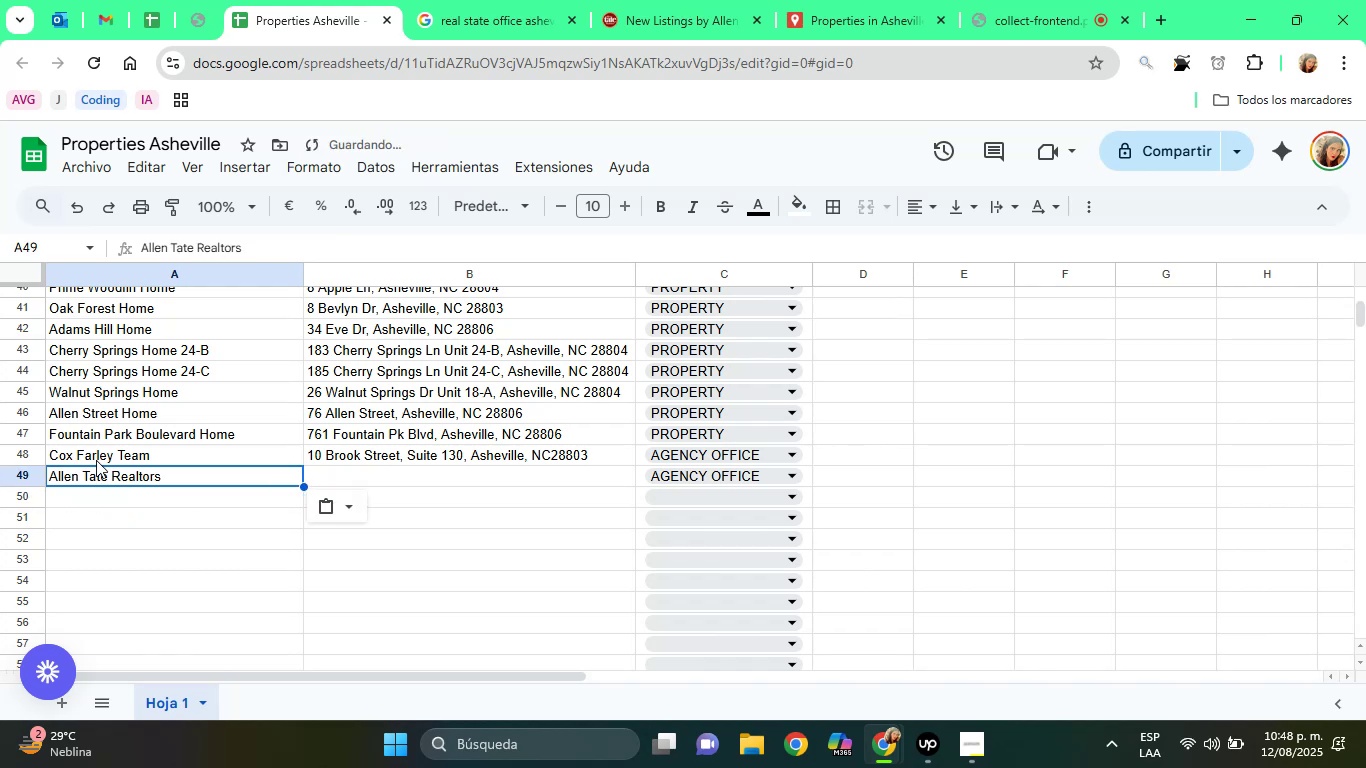 
left_click([106, 460])
 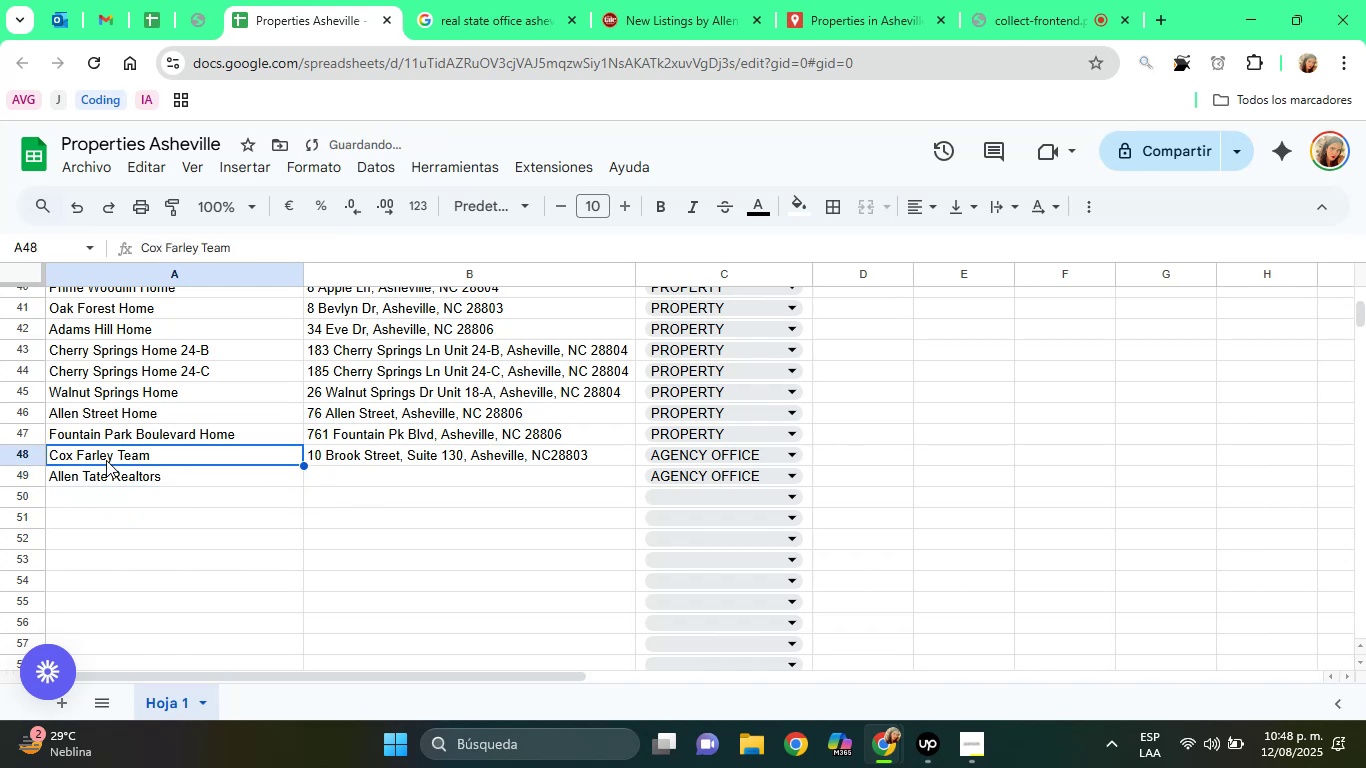 
type(Sotheby[s)
 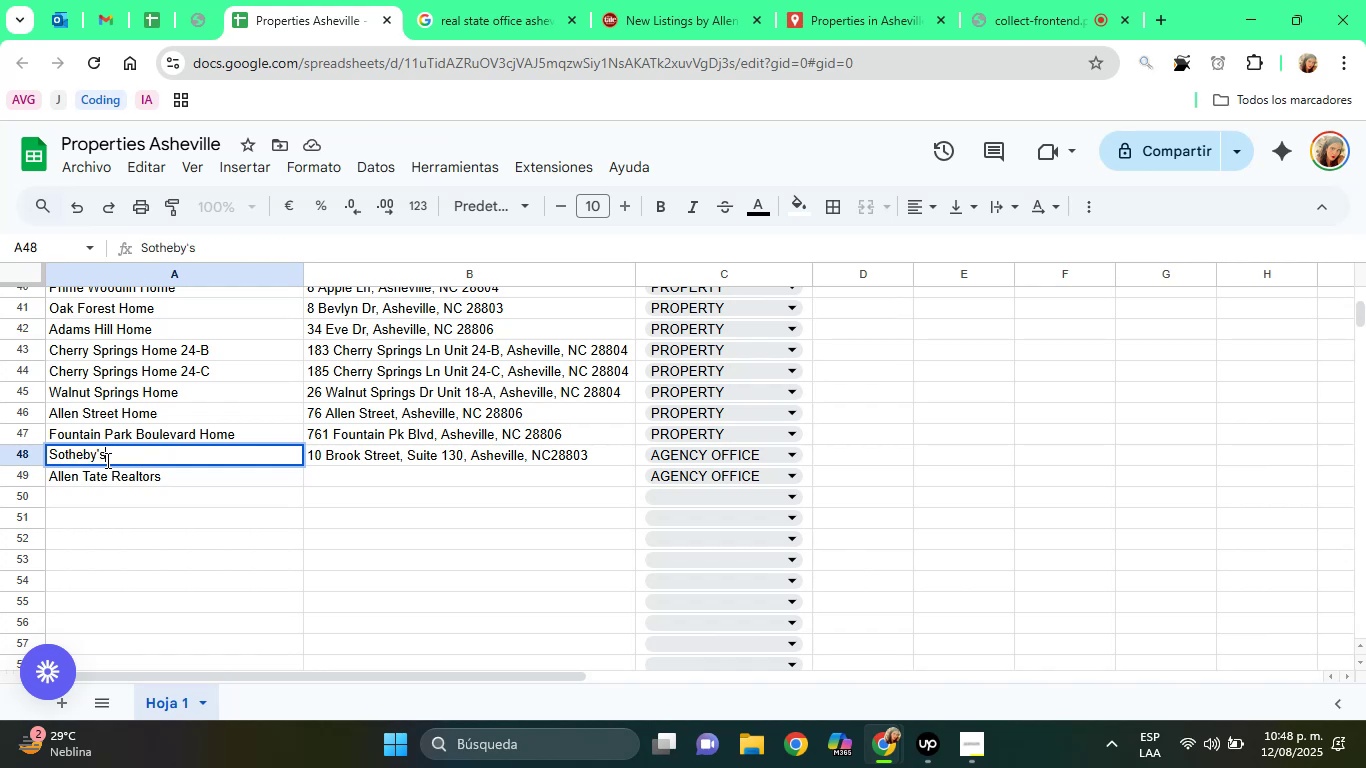 
key(ArrowRight)
 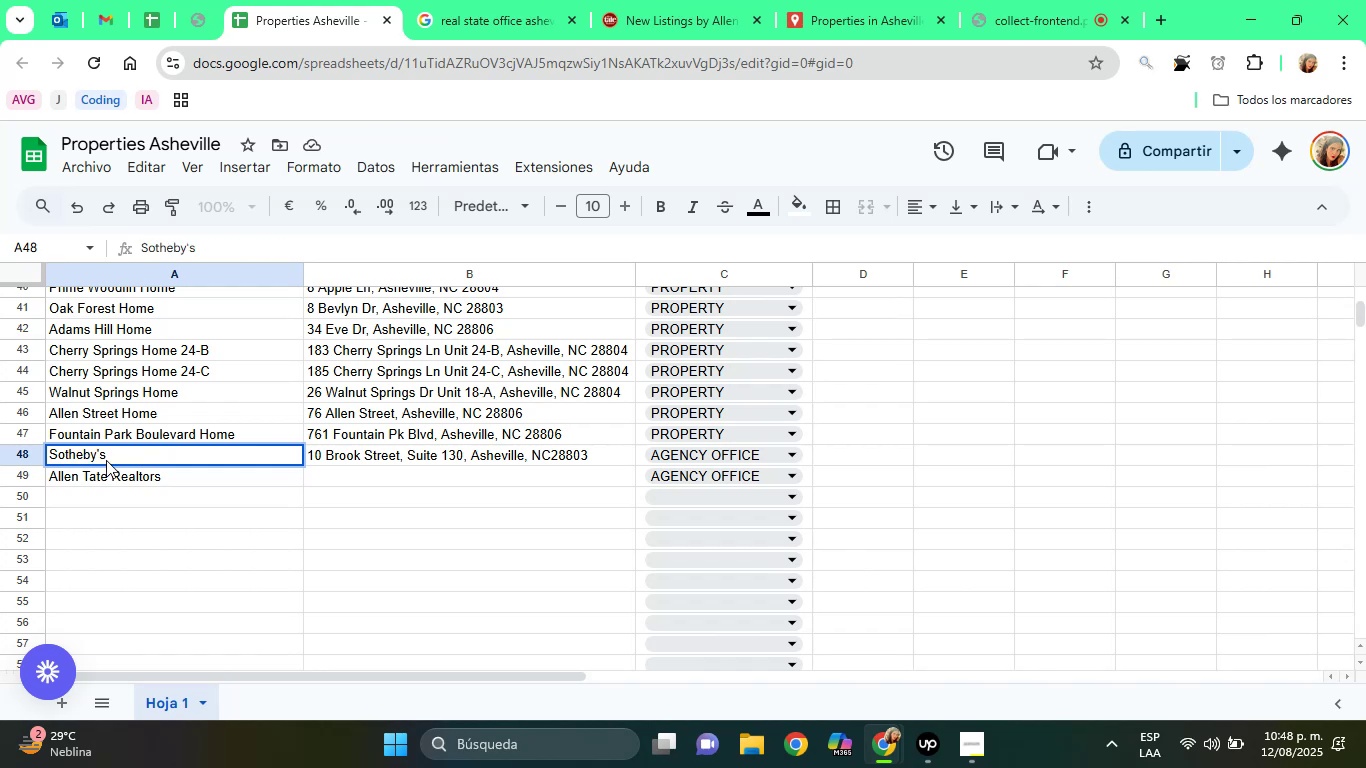 
key(ArrowDown)
 